 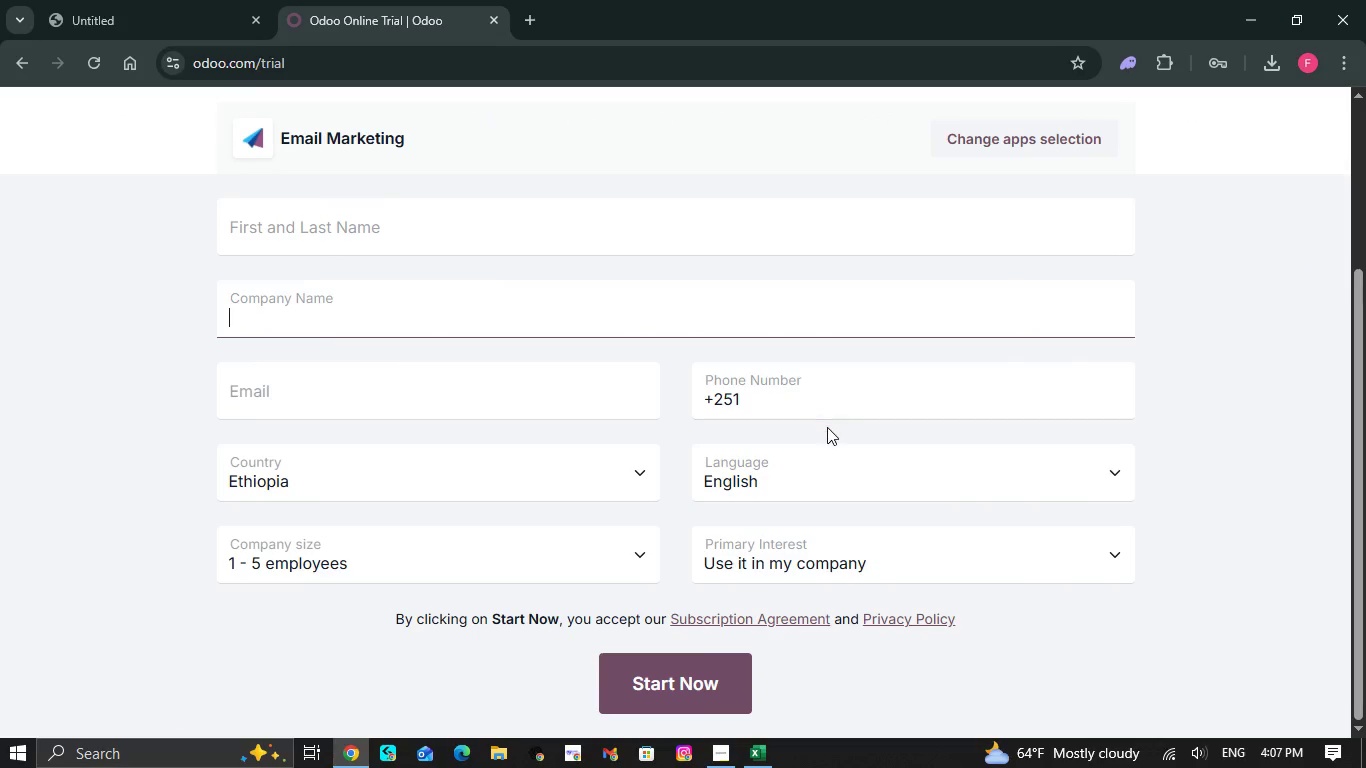 
scroll: coordinate [827, 421], scroll_direction: down, amount: 2.0
 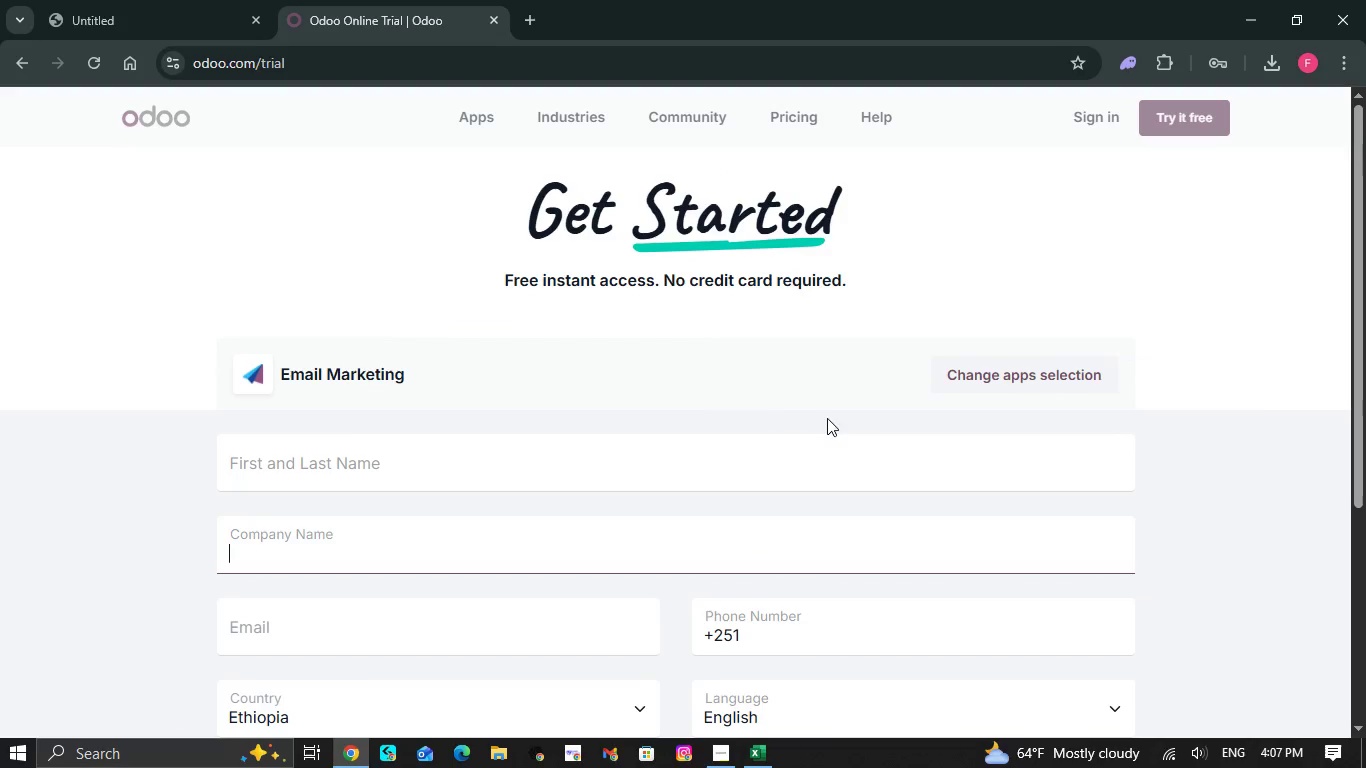 
scroll: coordinate [826, 429], scroll_direction: up, amount: 5.0
 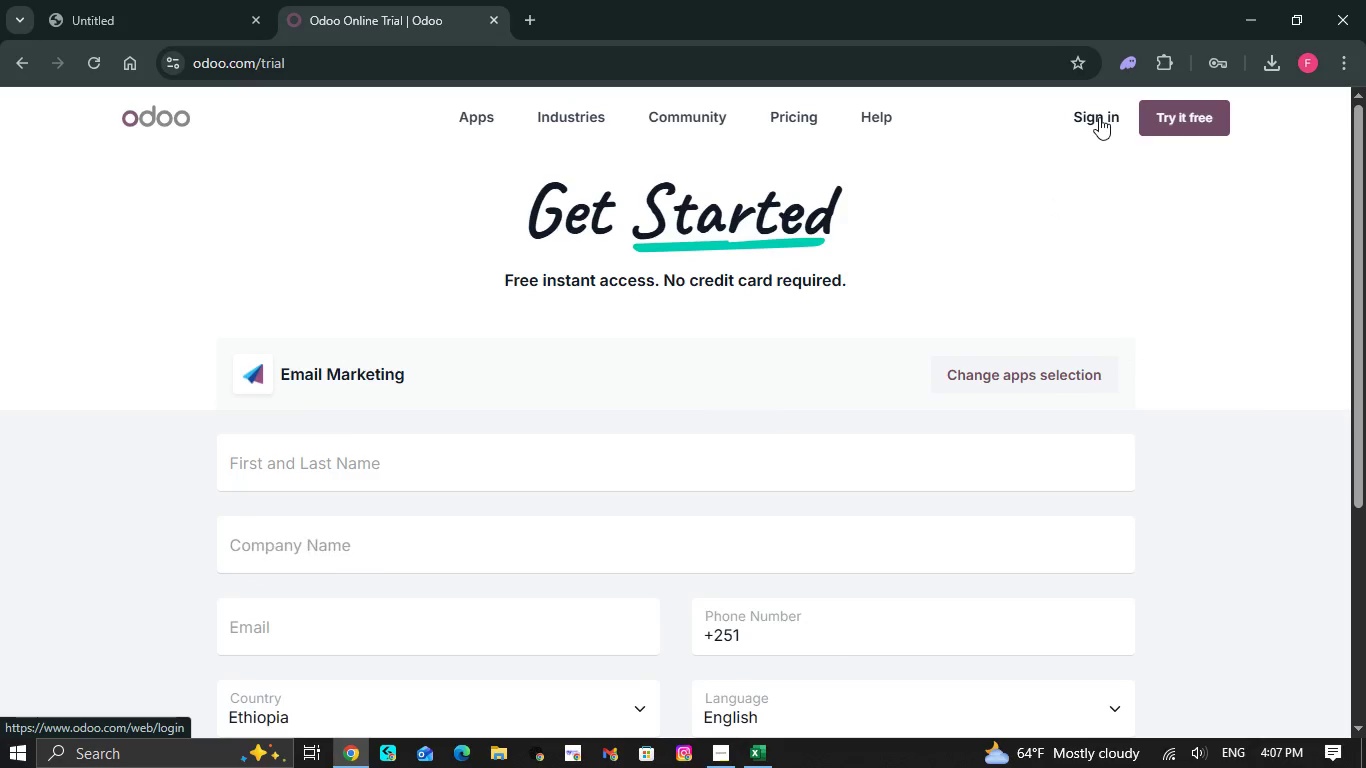 
left_click([1099, 117])
 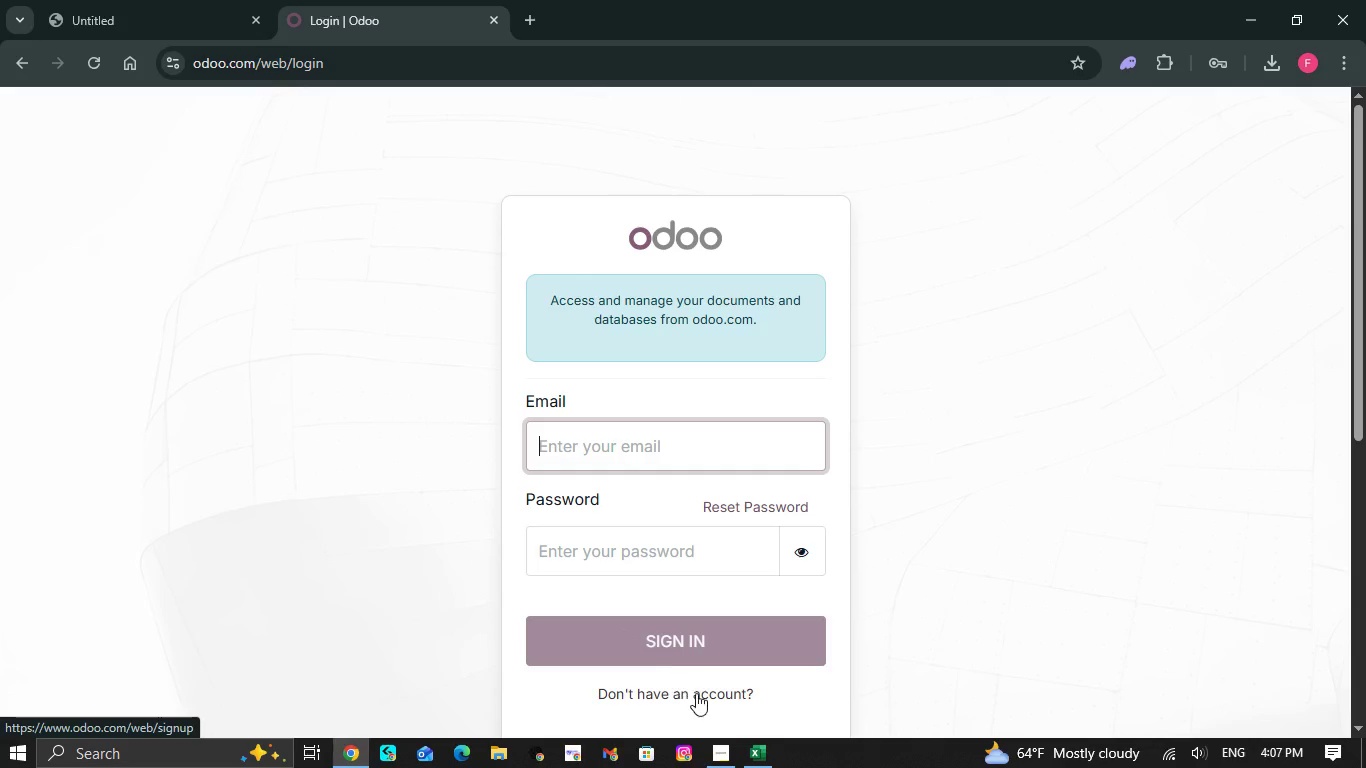 
left_click([698, 695])
 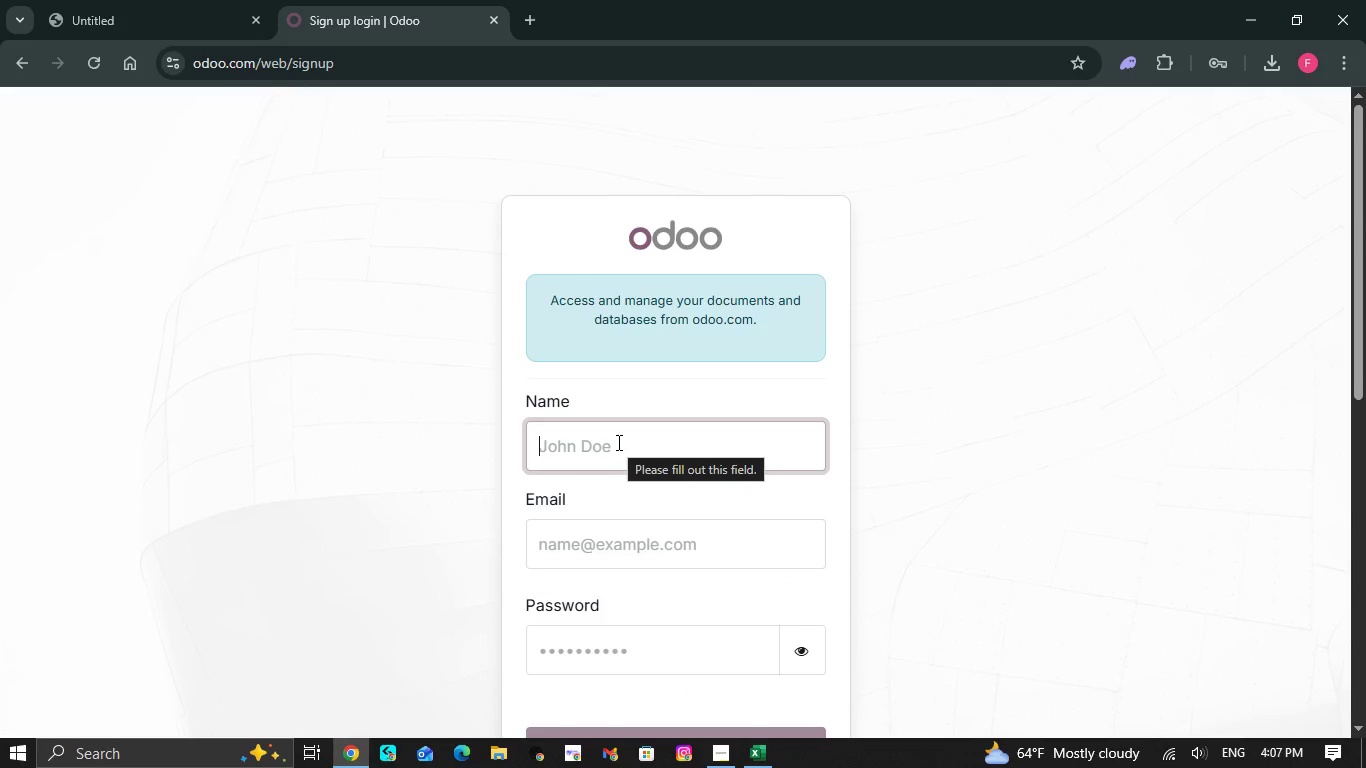 
wait(5.02)
 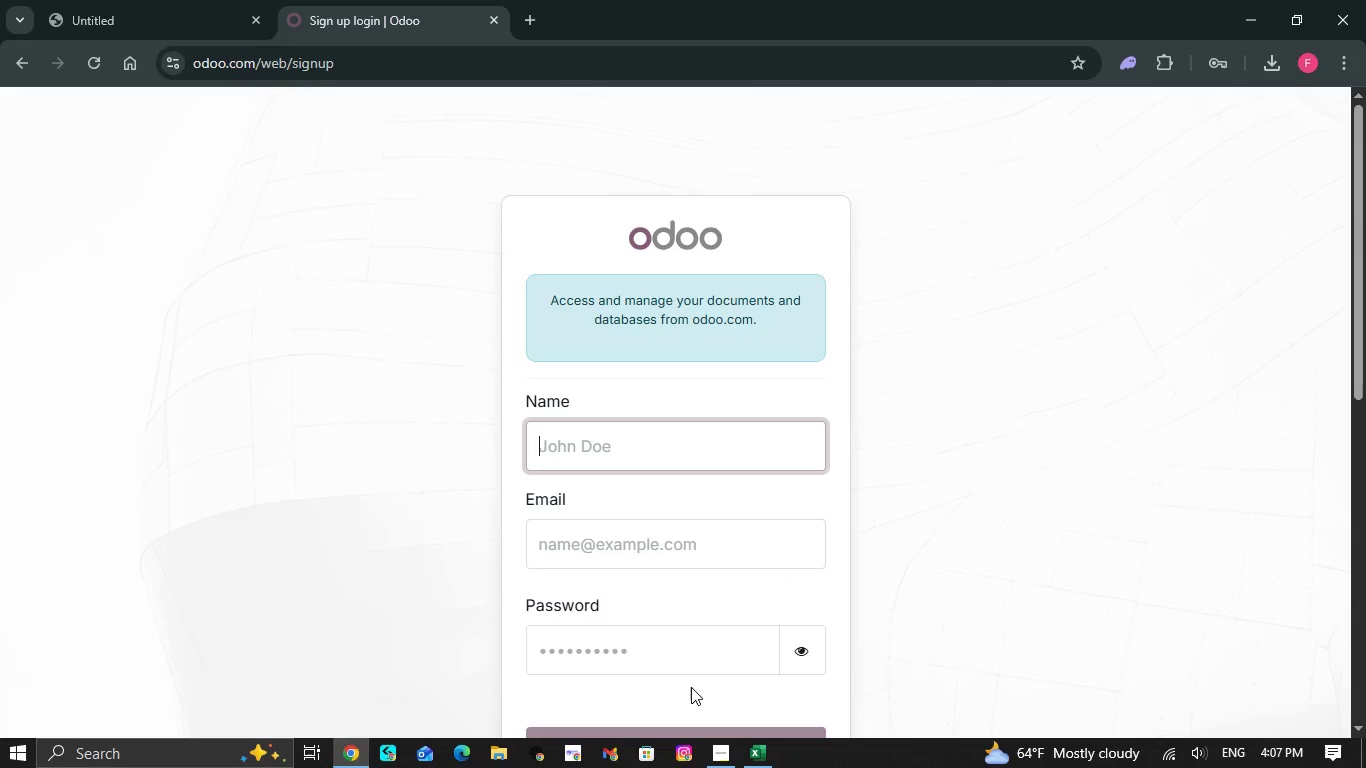 
scroll: coordinate [616, 442], scroll_direction: none, amount: 0.0
 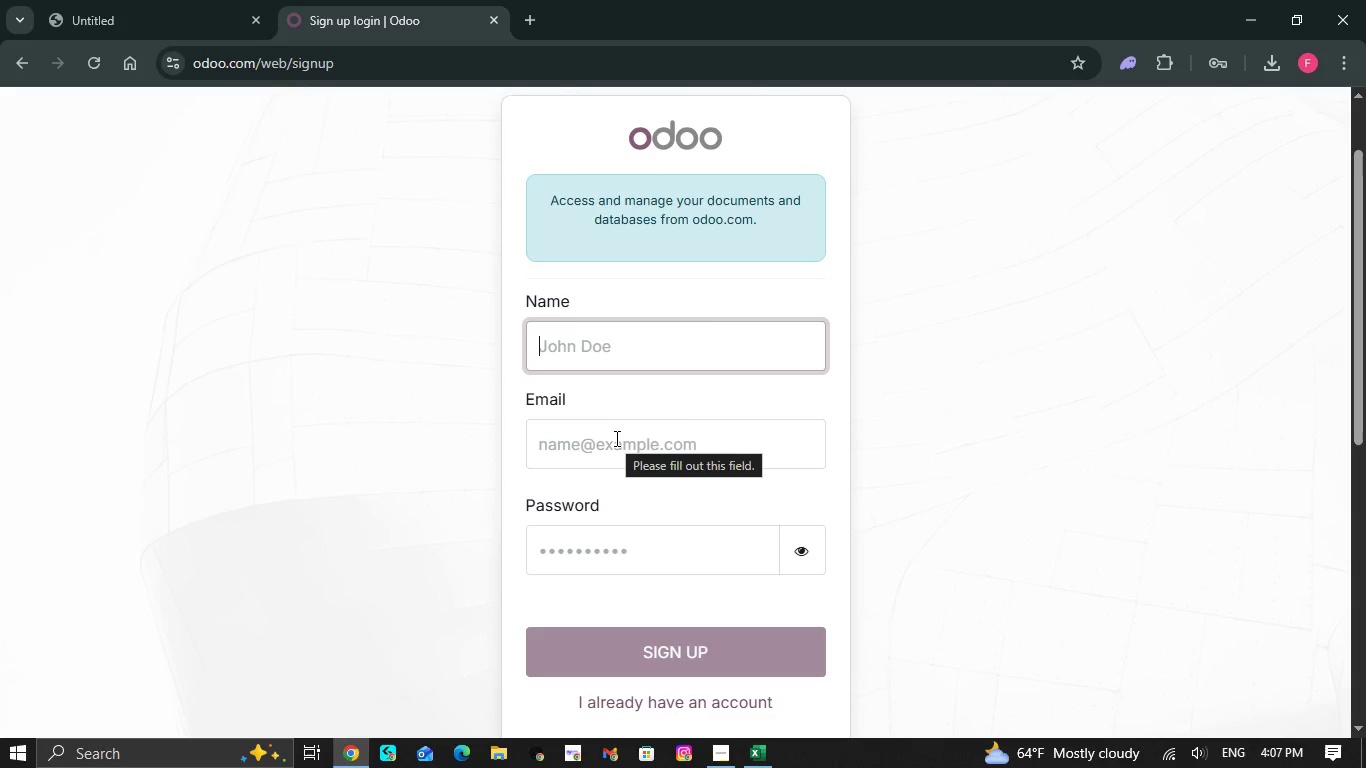 
wait(6.28)
 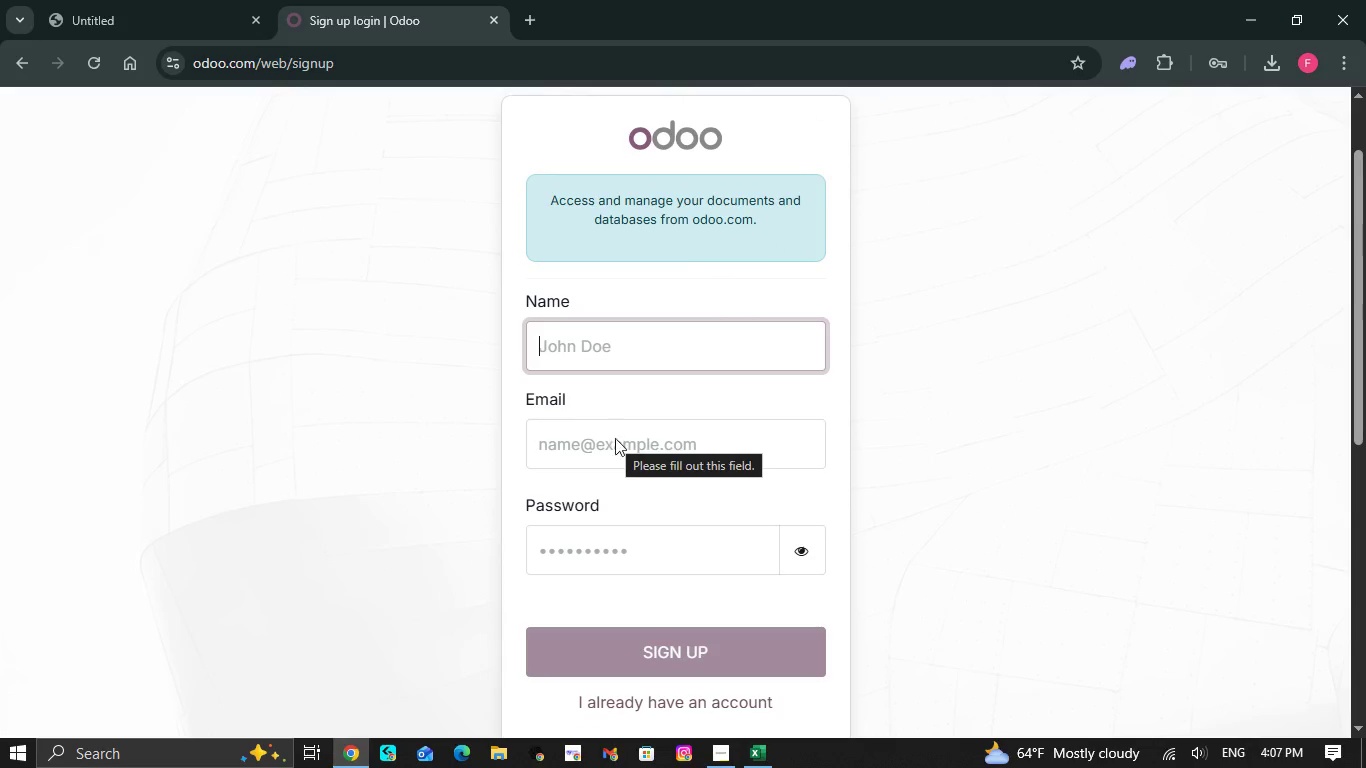 
key(CapsLock)
 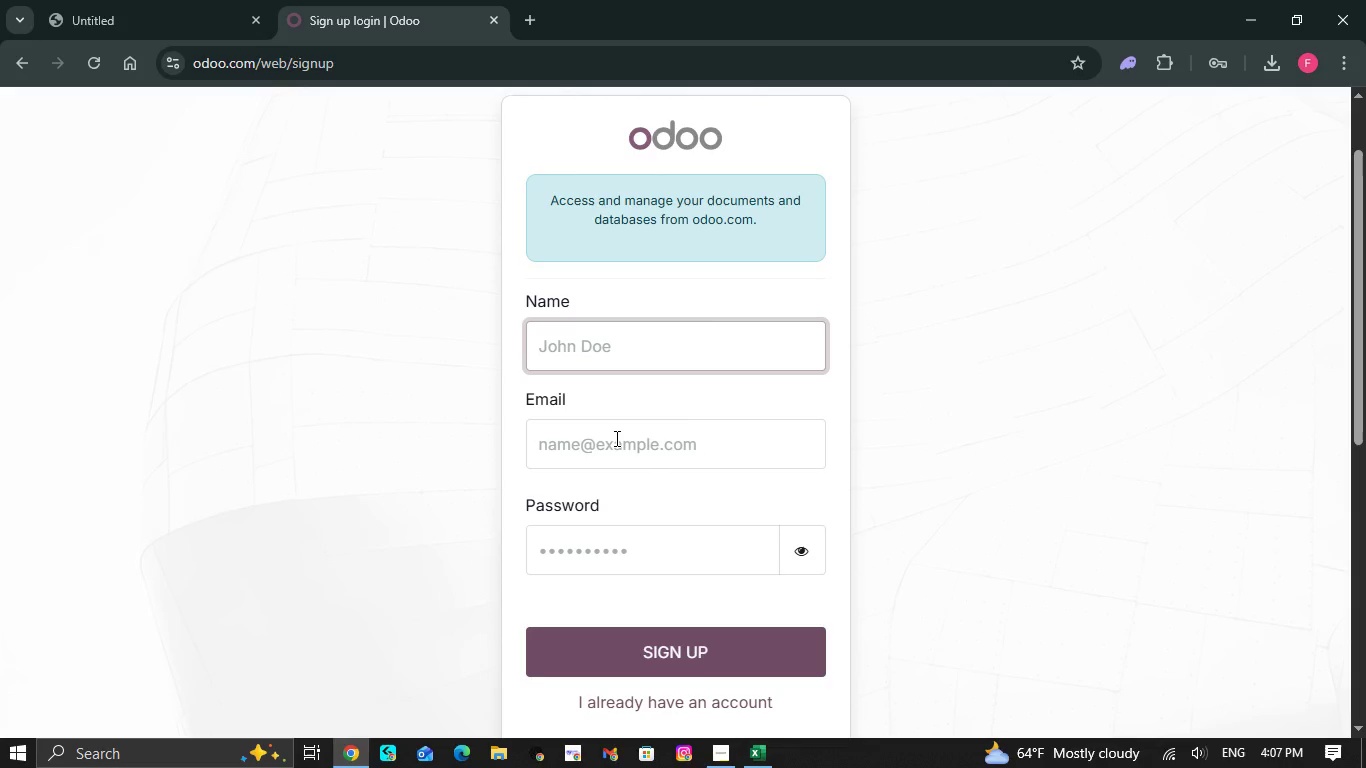 
key(CapsLock)
 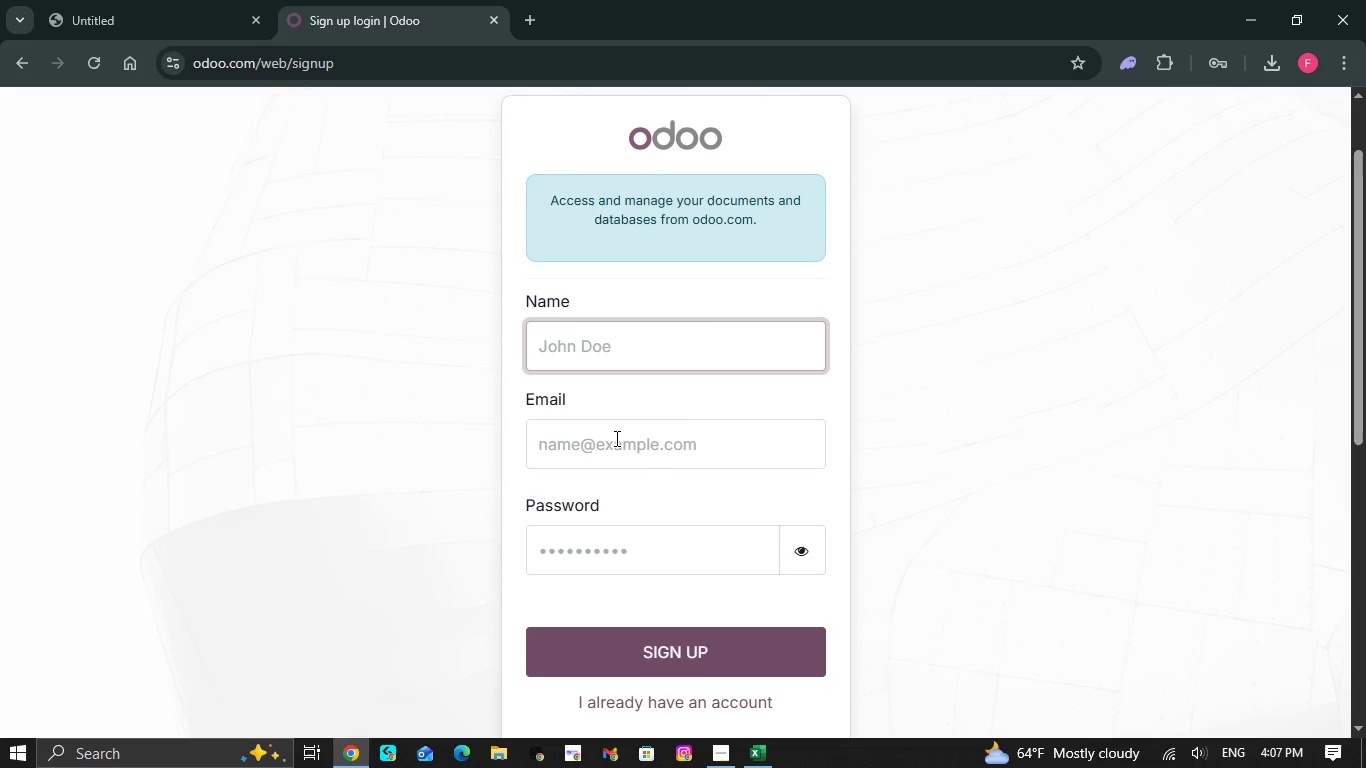 
type(fira)
key(Backspace)
type(esenbet Asefa)
key(Backspace)
key(Backspace)
key(Backspace)
key(Backspace)
key(Backspace)
 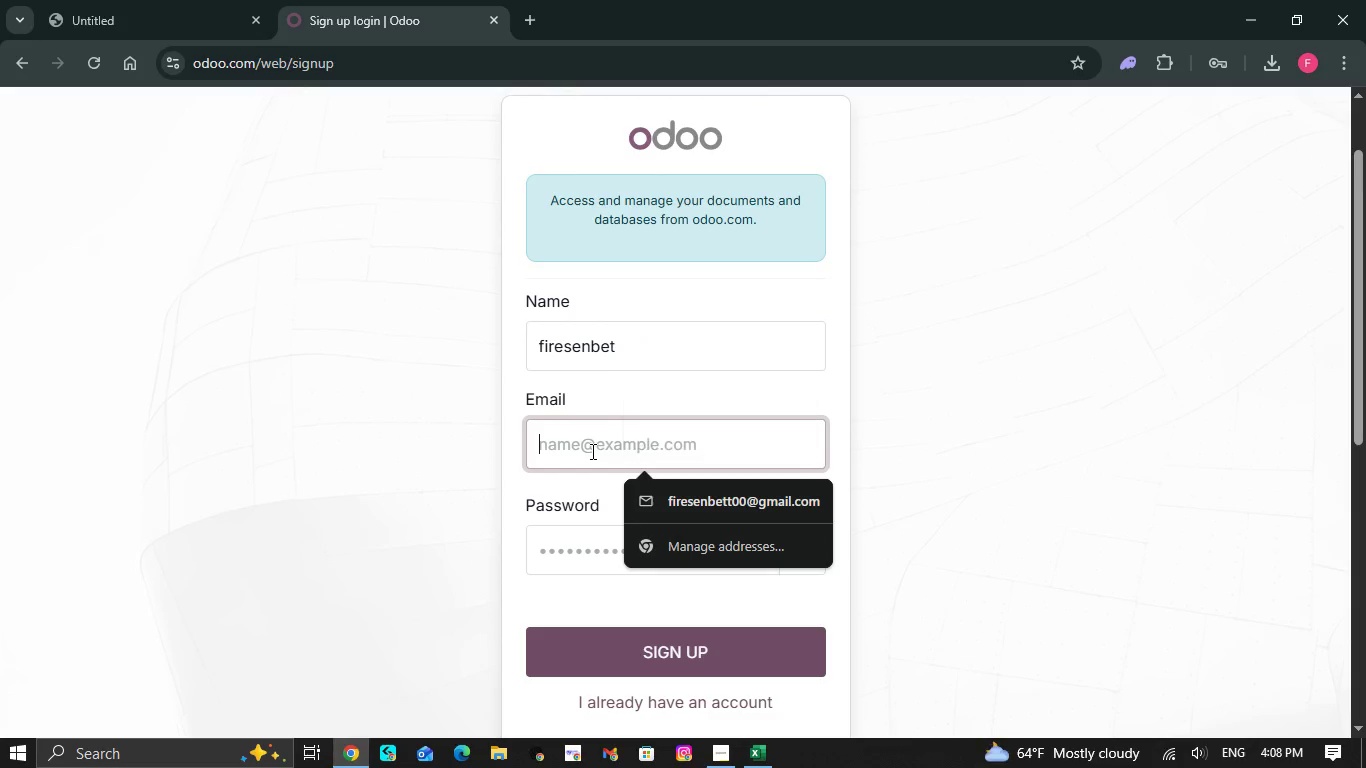 
left_click([591, 451])
 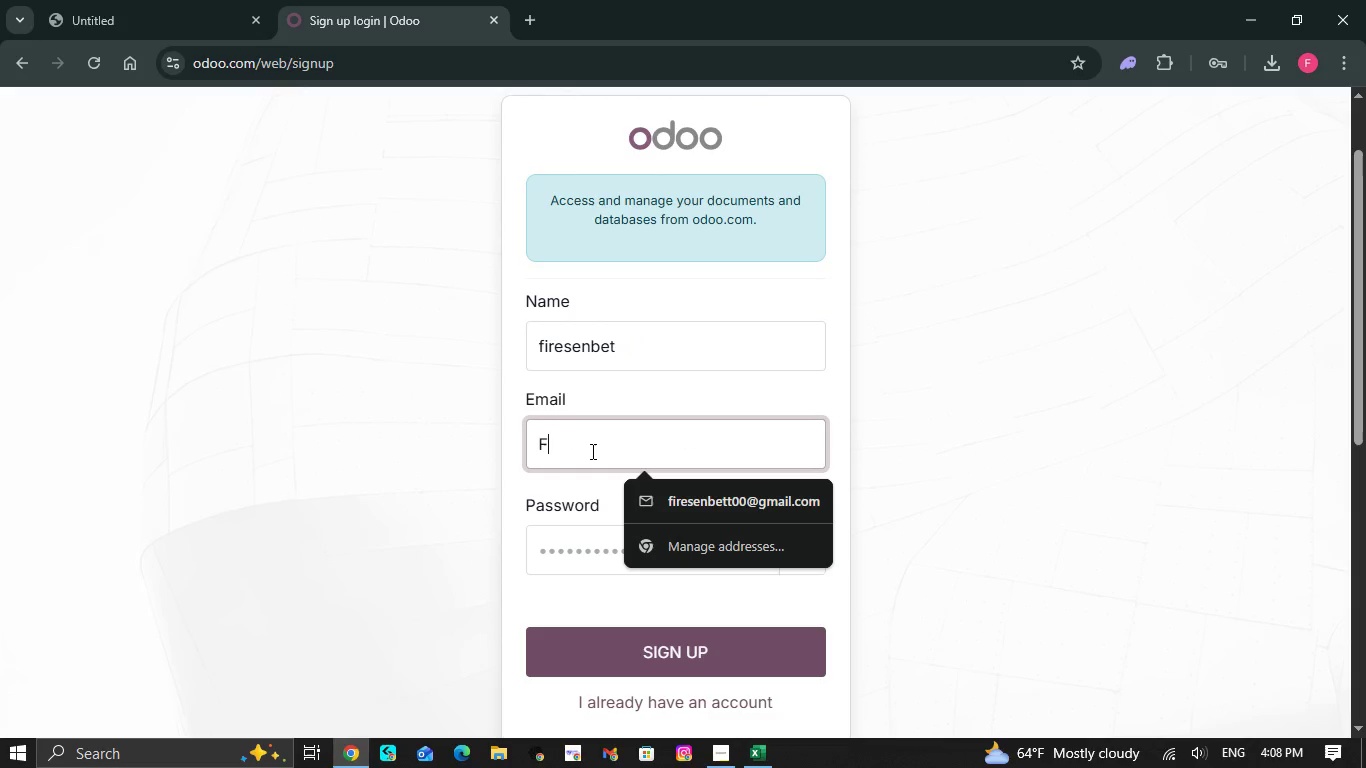 
type(F)
key(Backspace)
type(firasociall)
 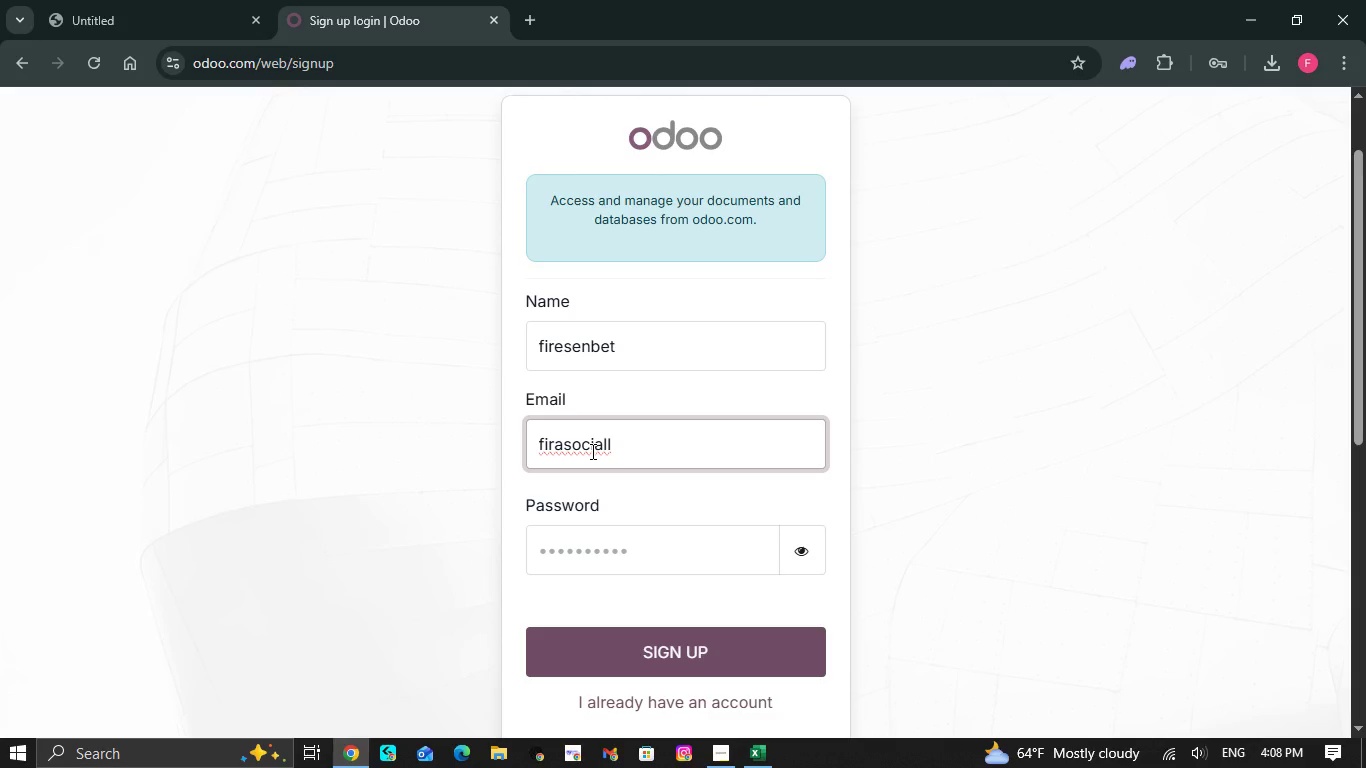 
type(00@gmail.com)
 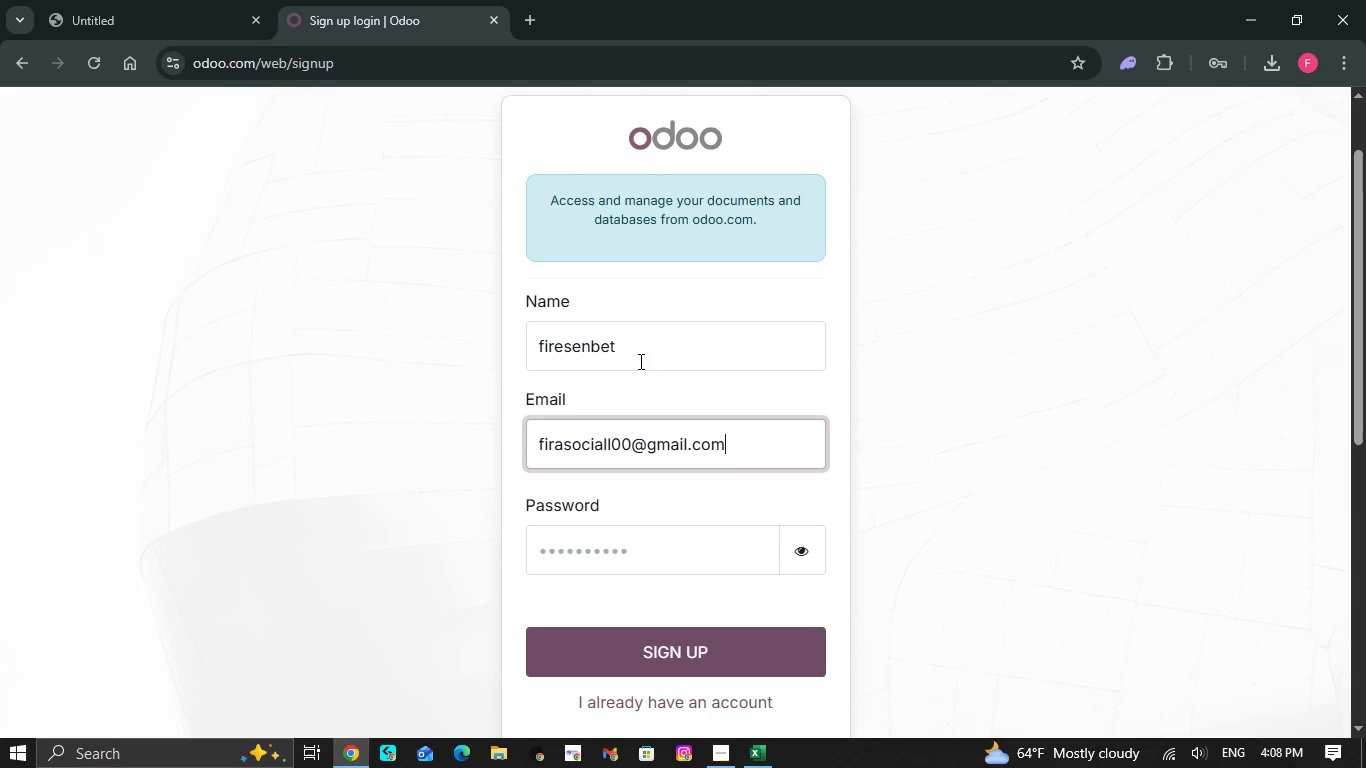 
left_click([642, 350])
 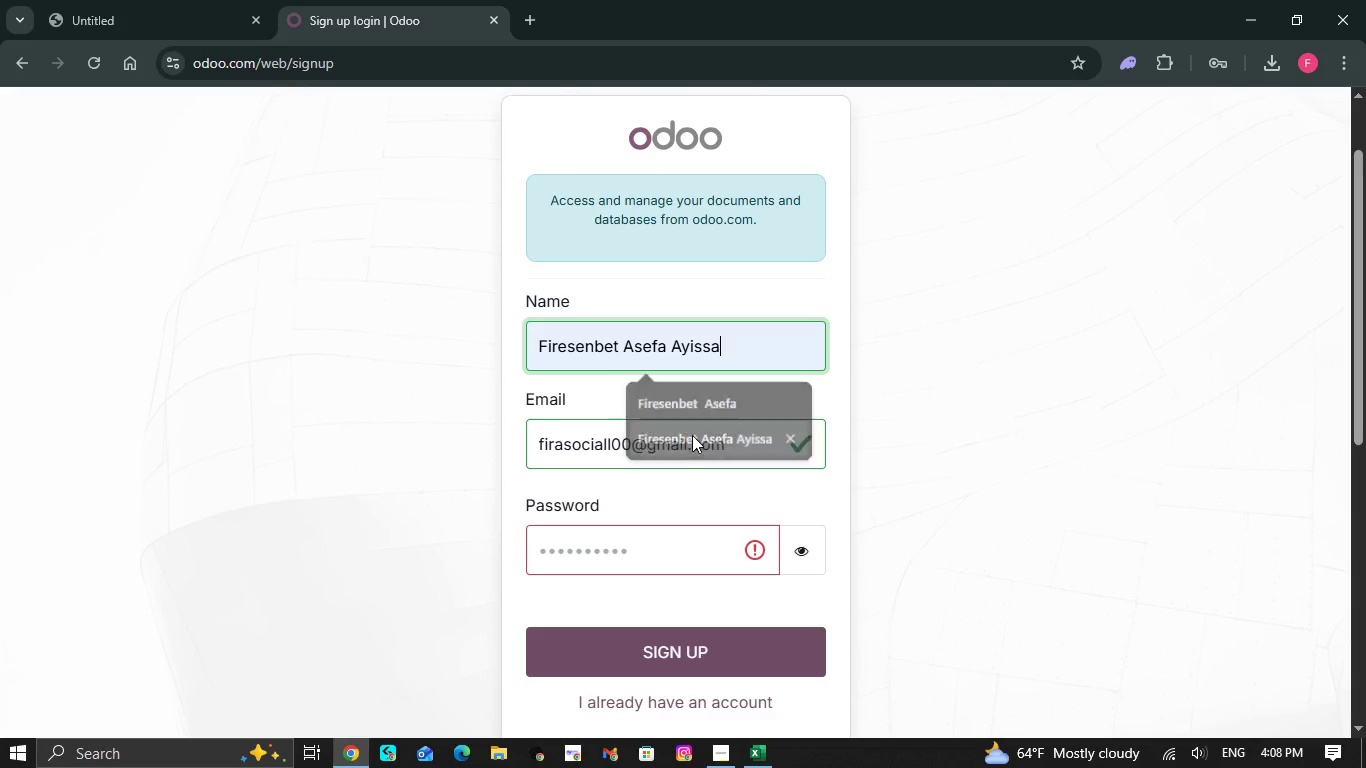 
left_click([692, 435])
 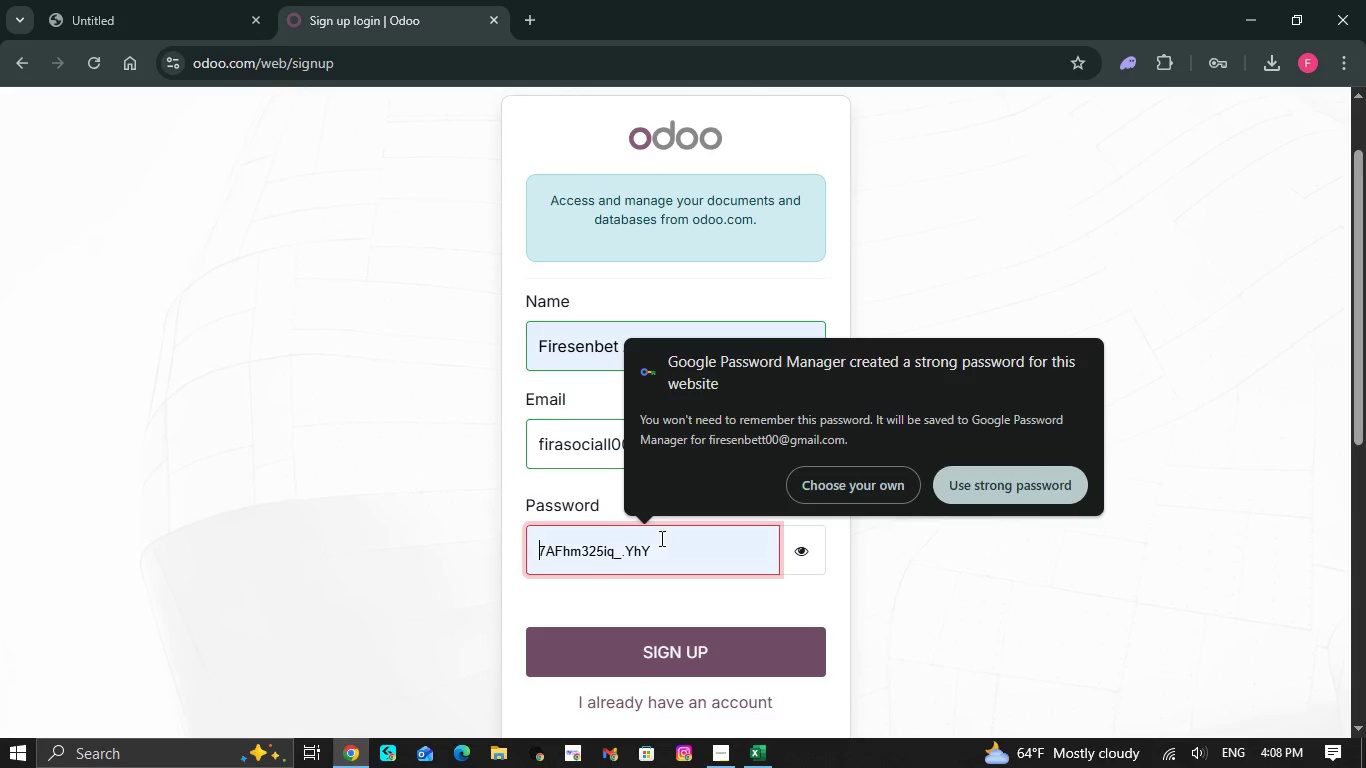 
left_click([660, 538])
 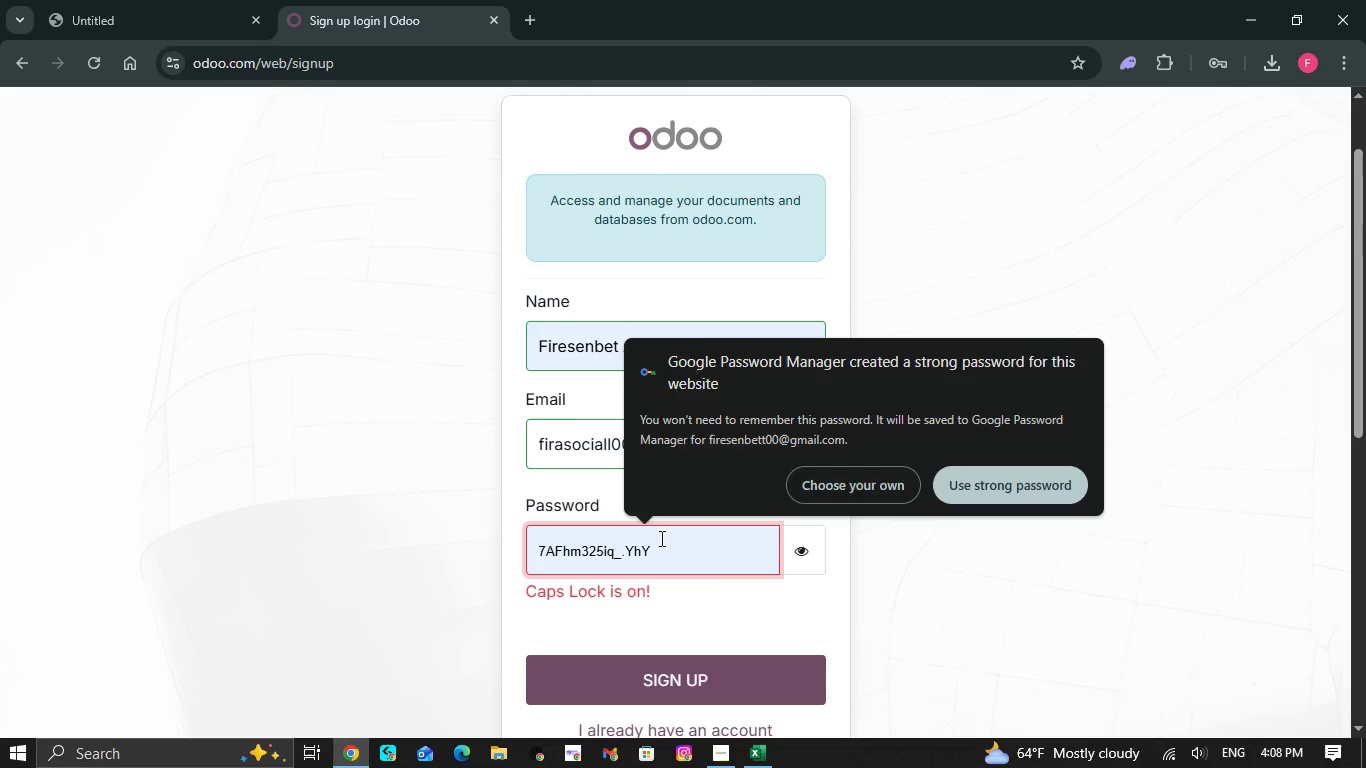 
type(Firesenbett26*)
 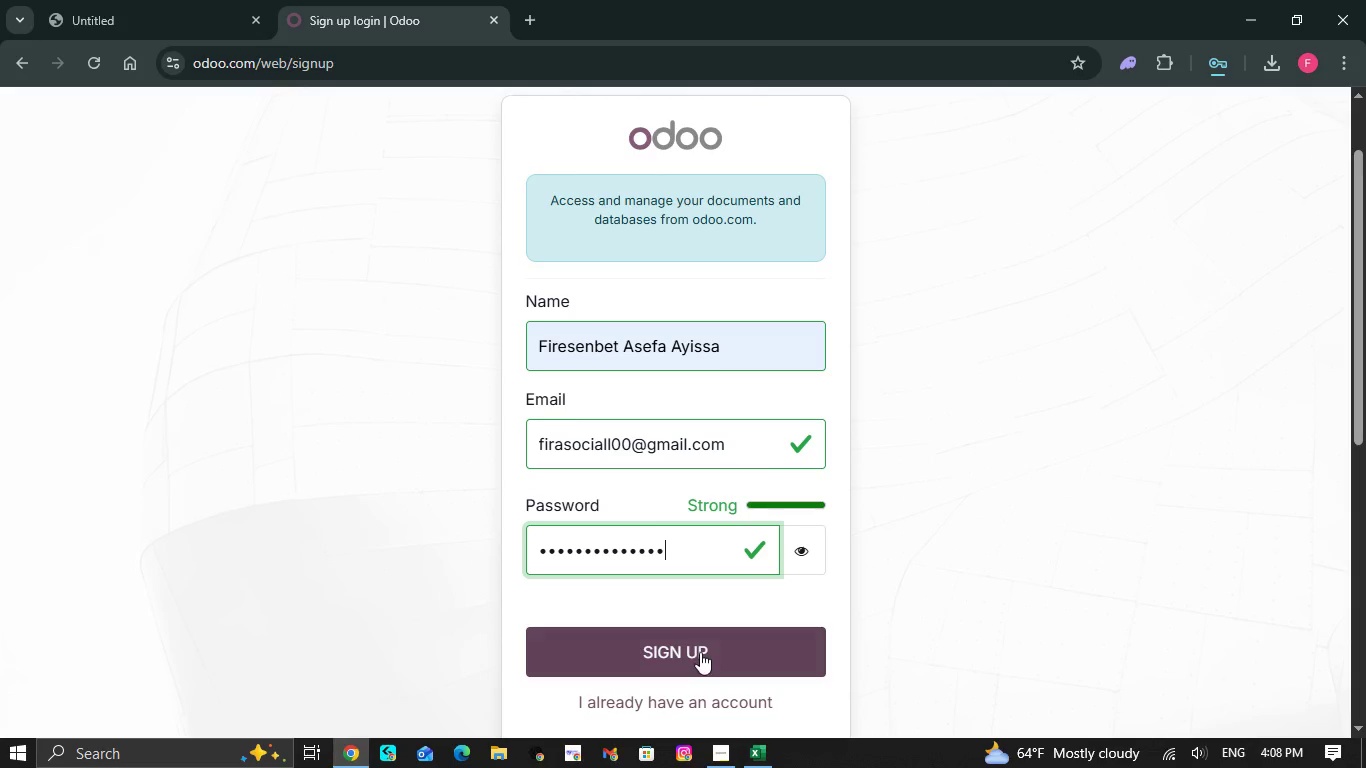 
left_click([700, 653])
 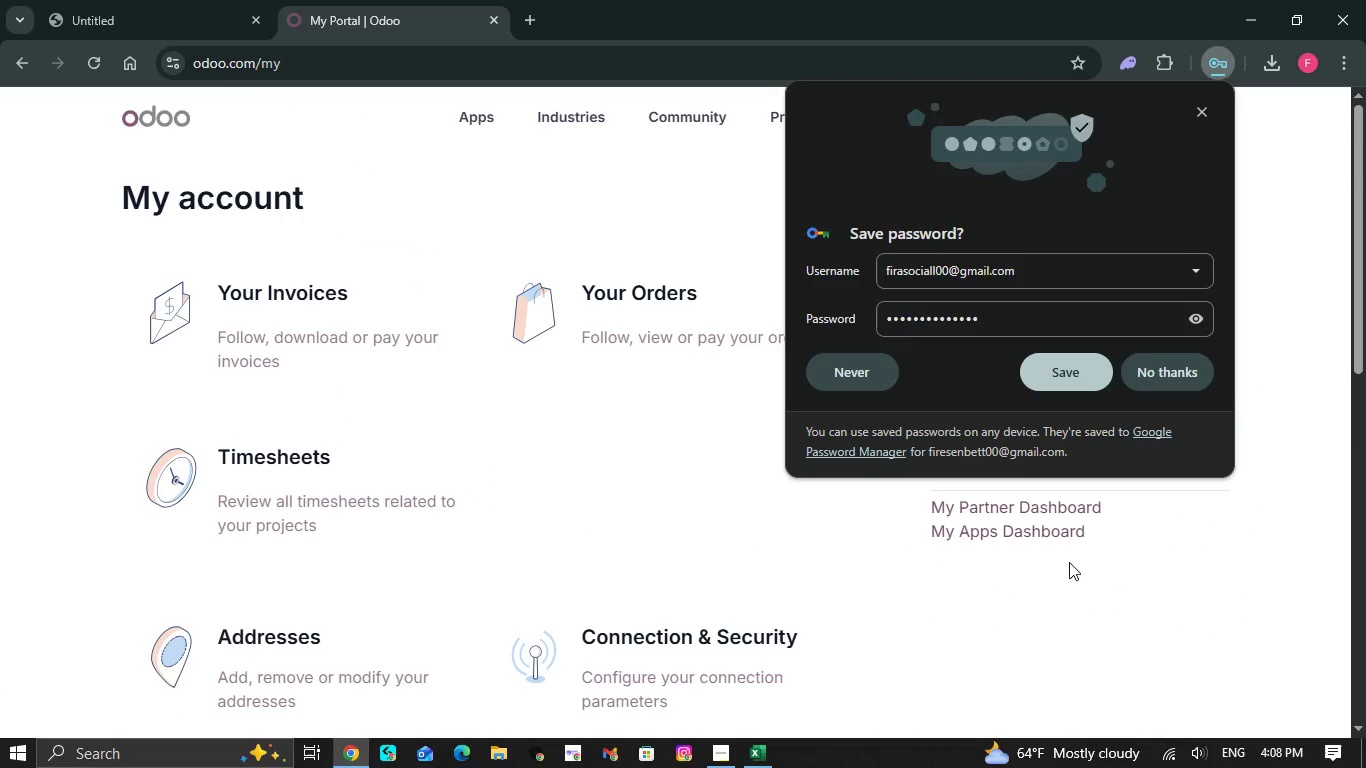 
wait(6.91)
 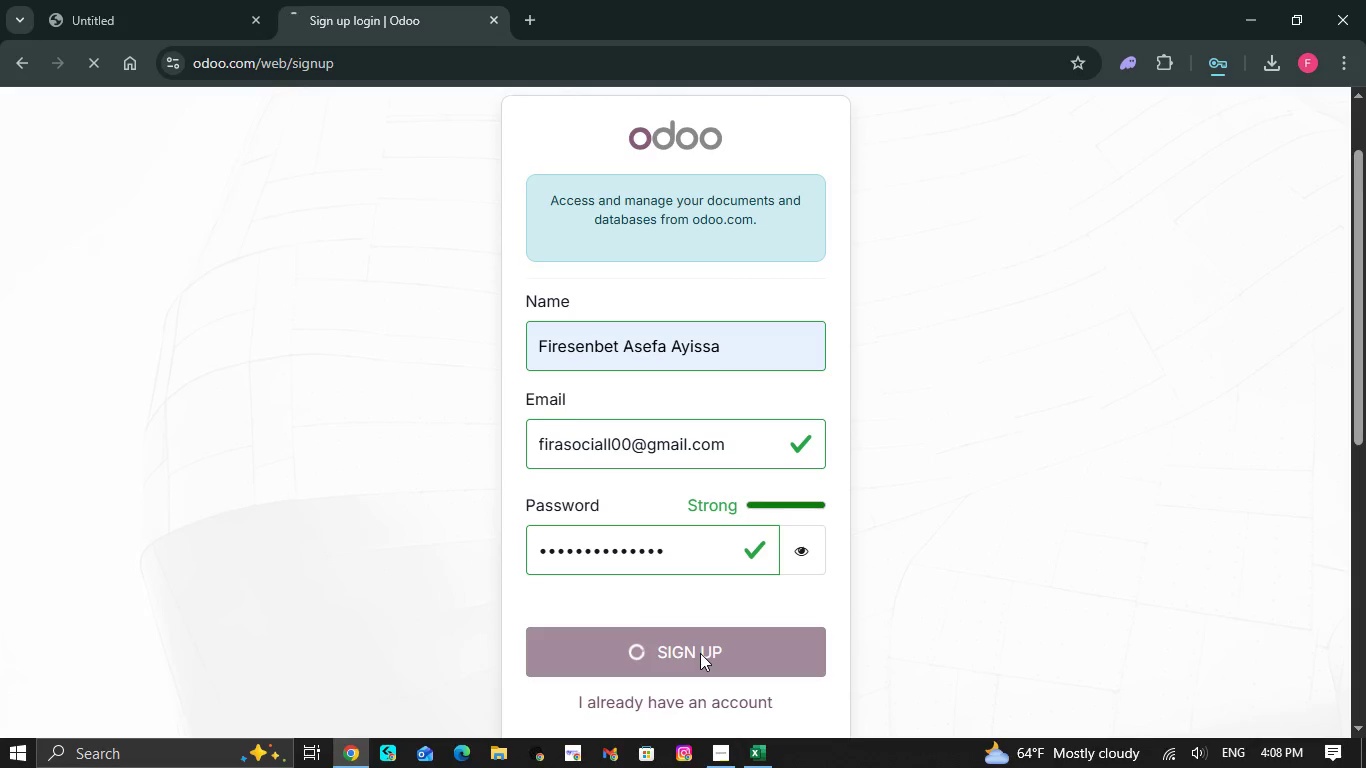 
left_click([1055, 379])
 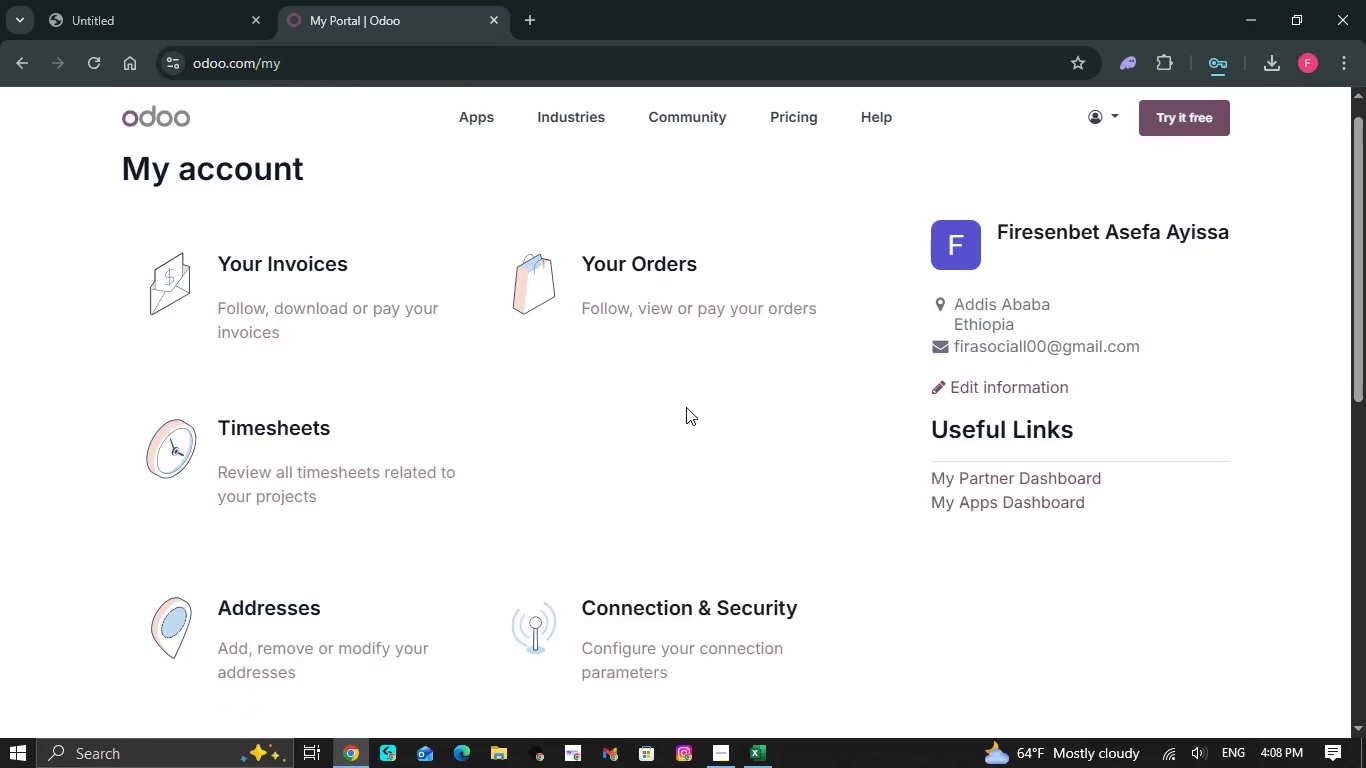 
left_click([686, 407])
 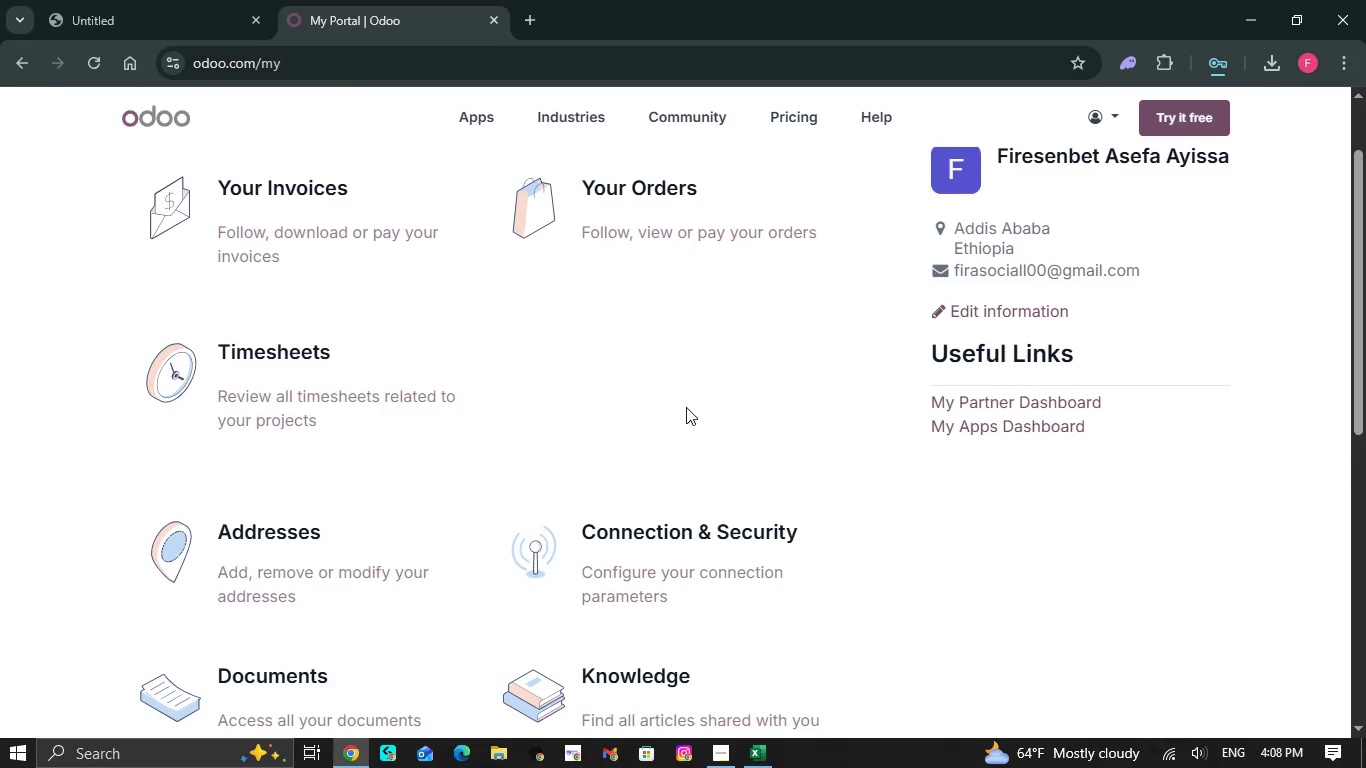 
scroll: coordinate [686, 407], scroll_direction: down, amount: 1.0
 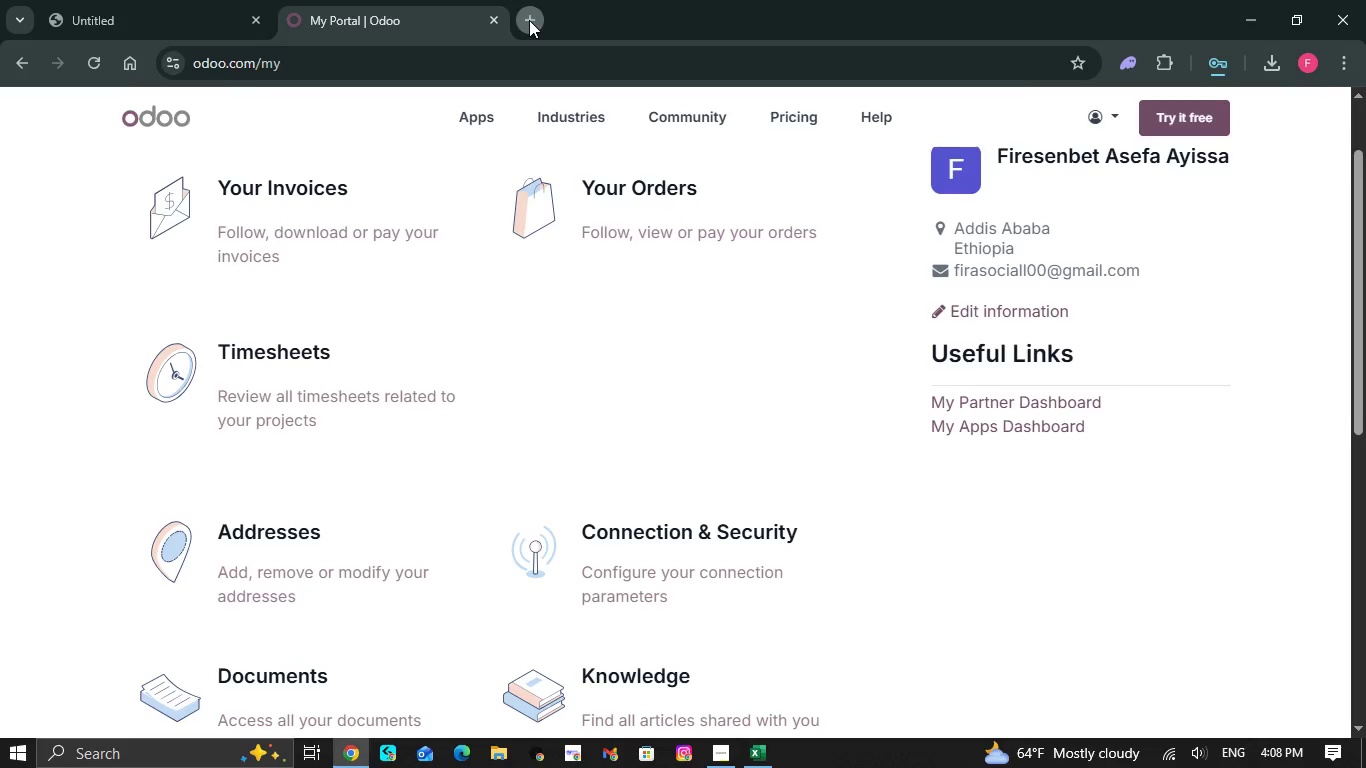 
left_click([529, 20])
 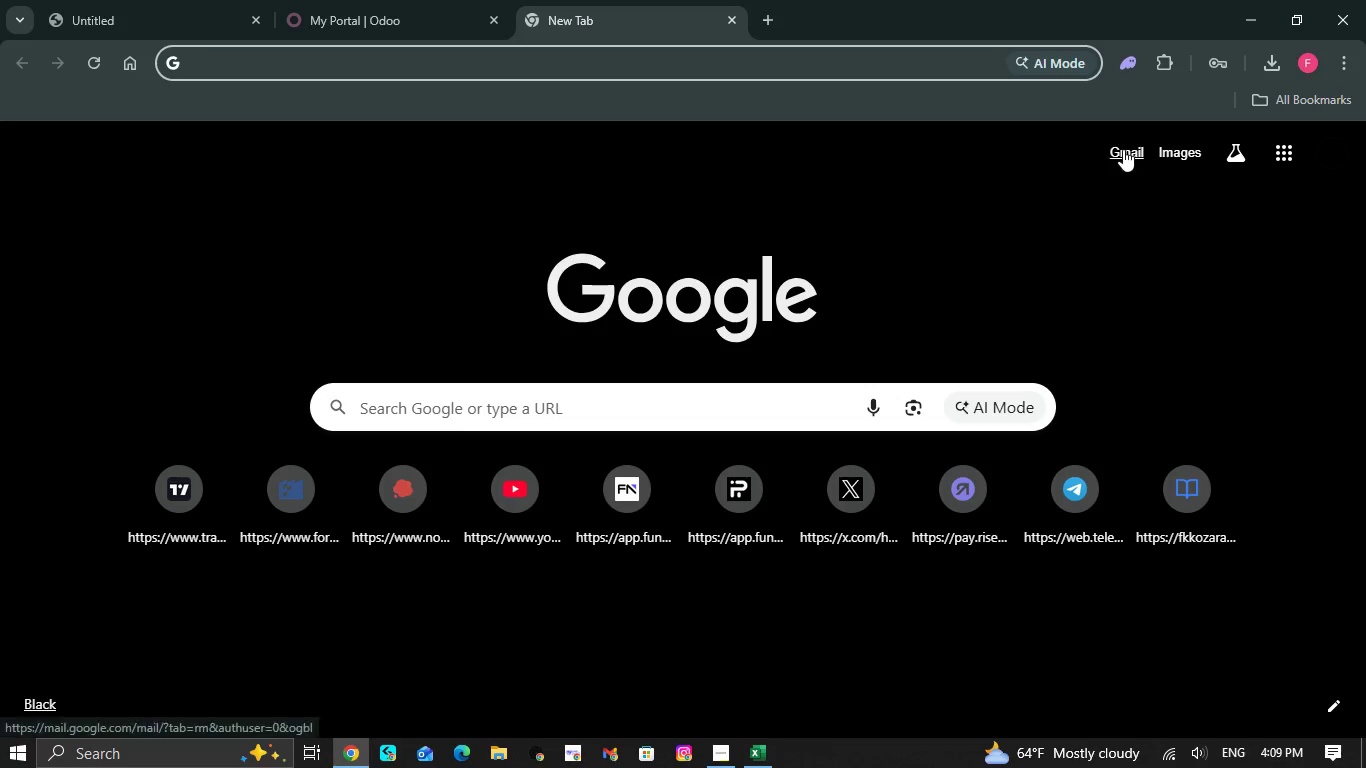 
left_click([1123, 149])
 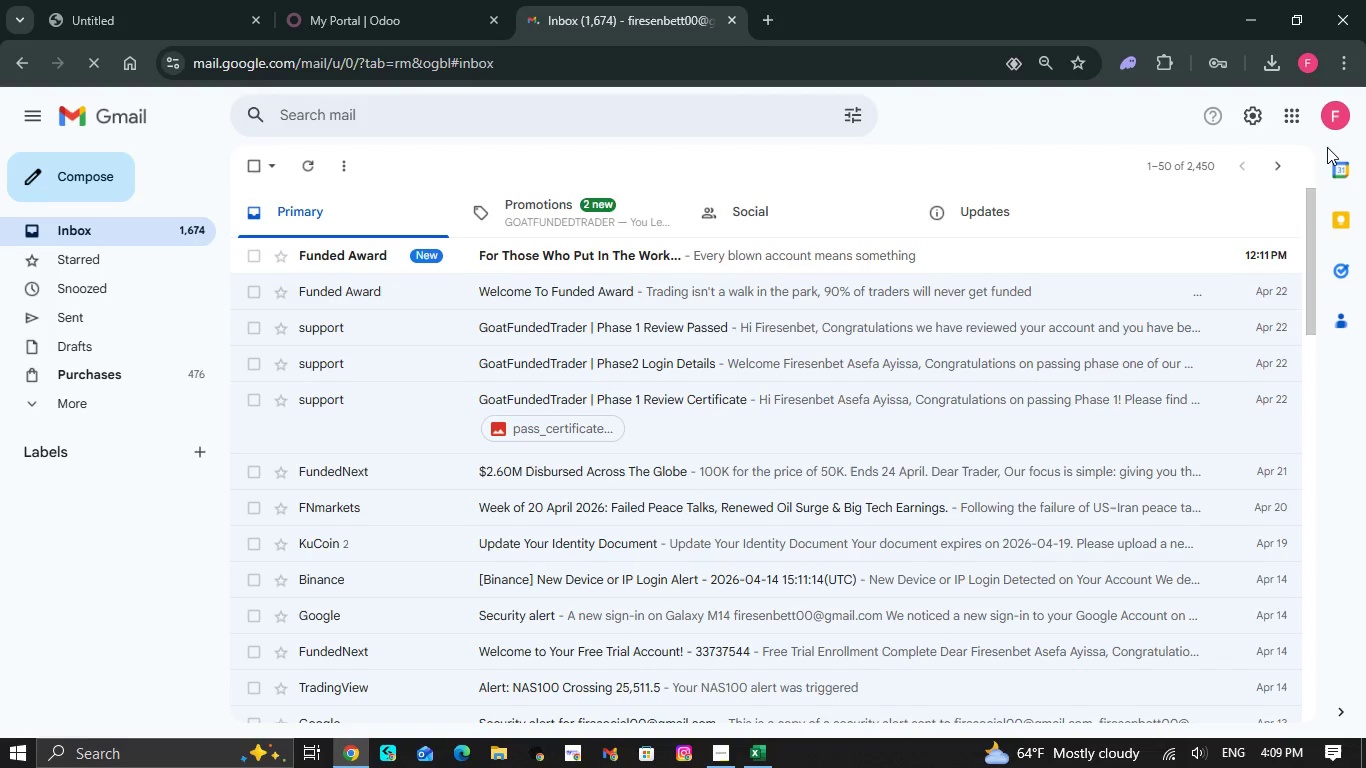 
wait(6.3)
 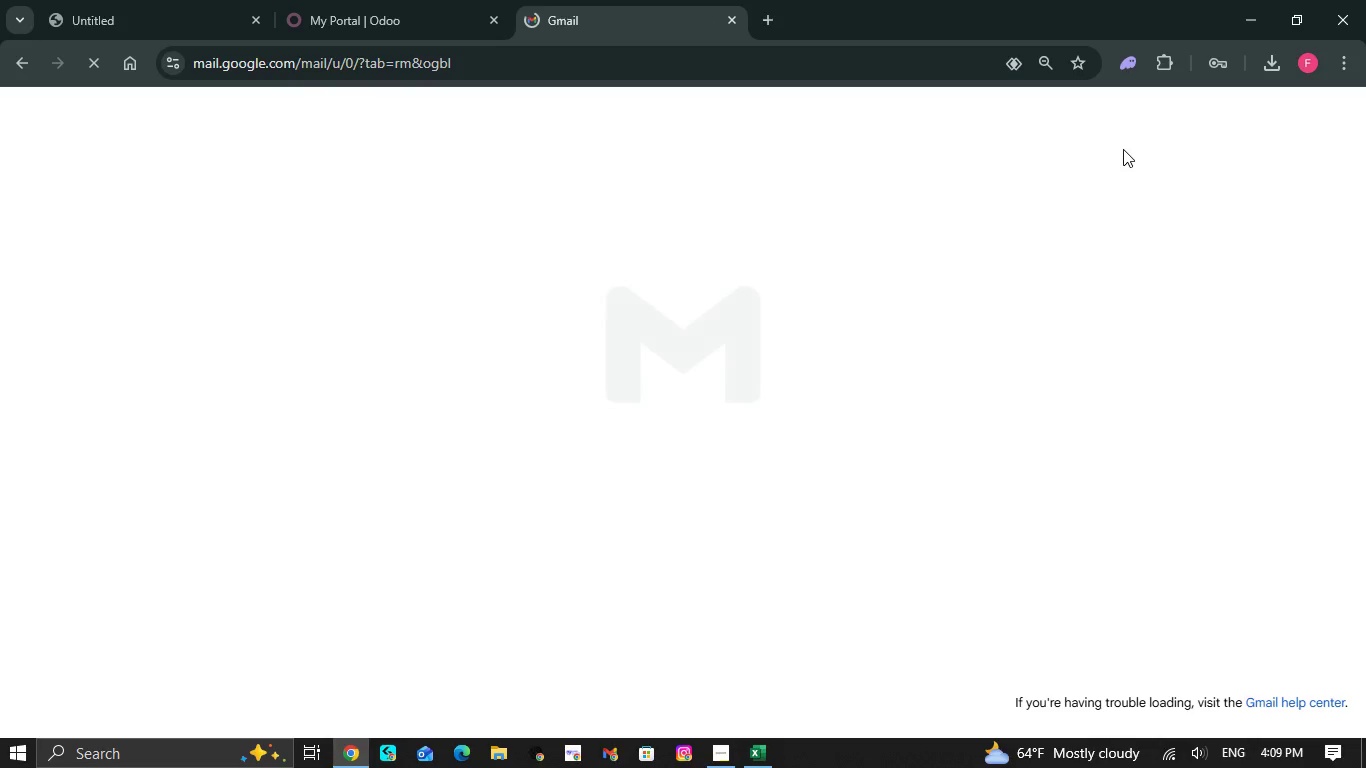 
left_click([1327, 127])
 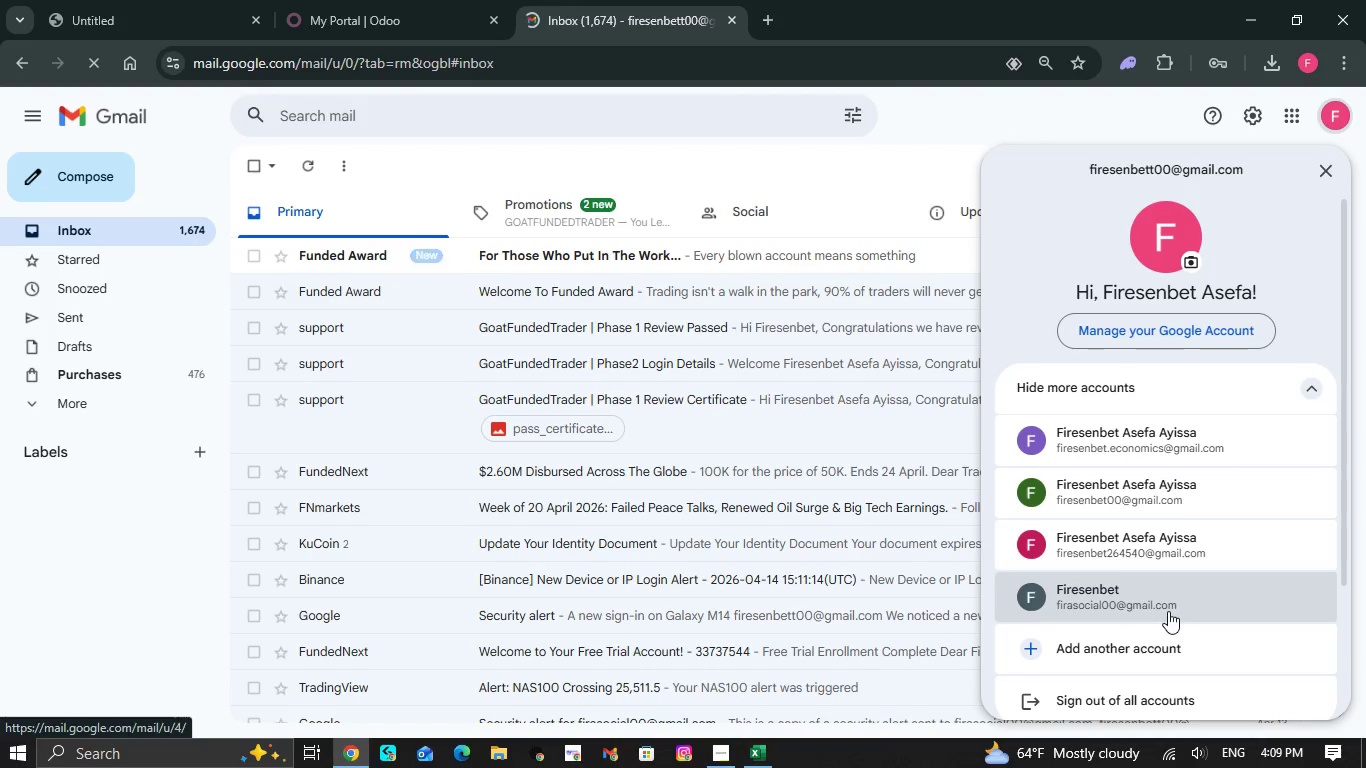 
left_click([1168, 611])
 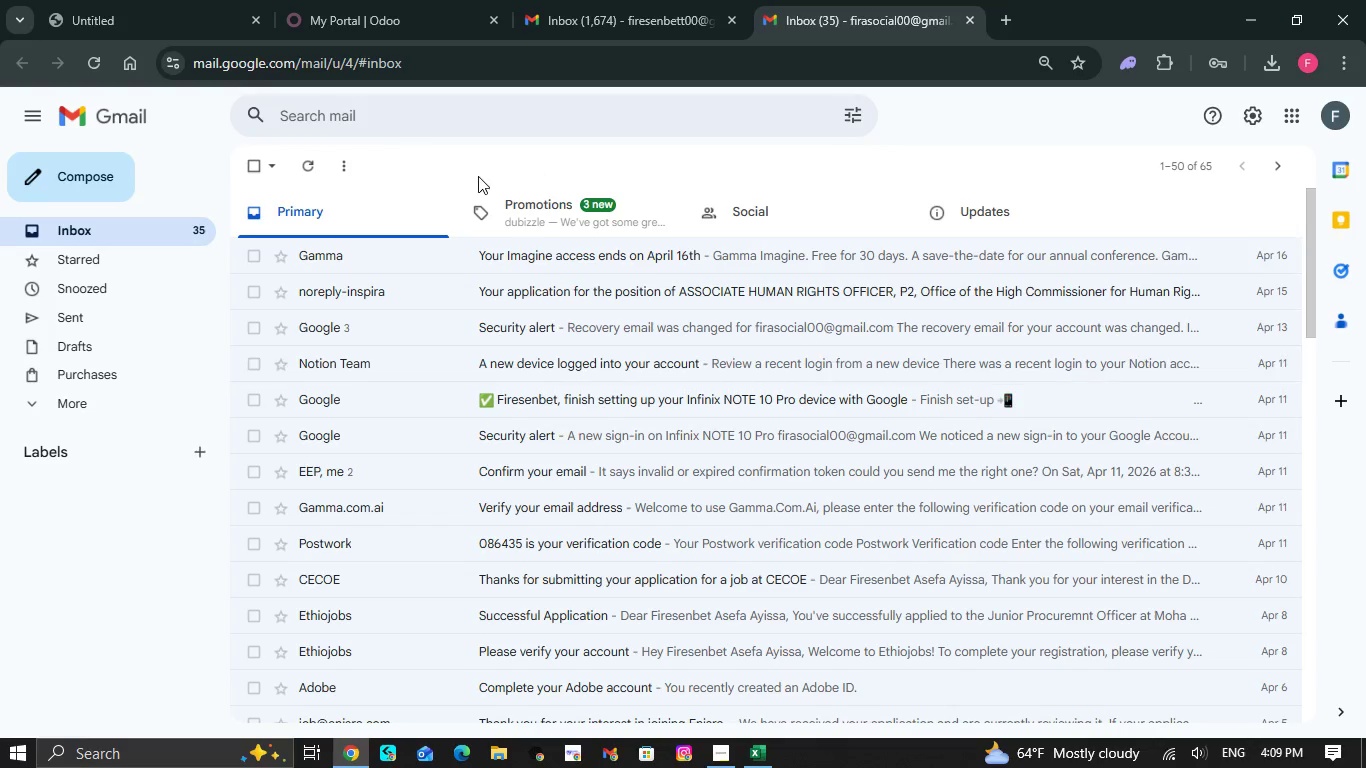 
wait(7.41)
 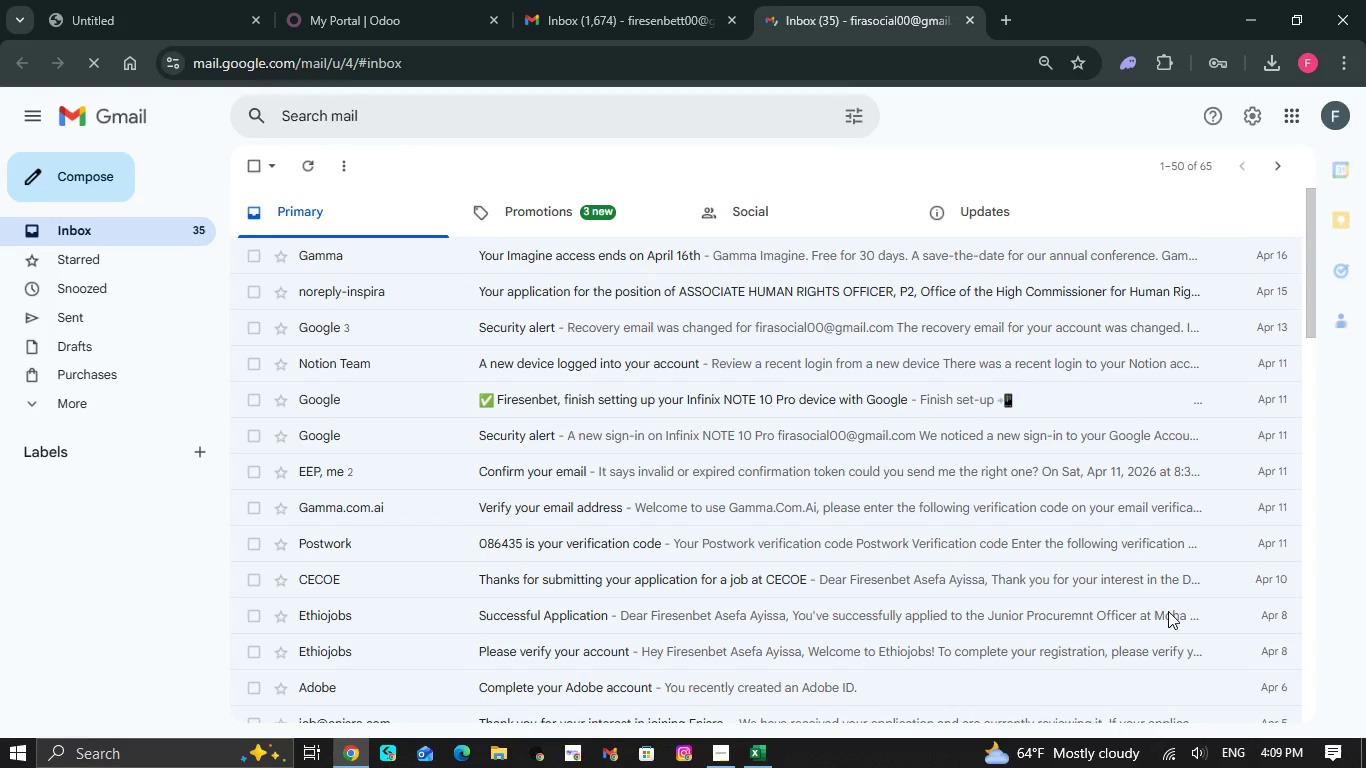 
left_click([311, 161])
 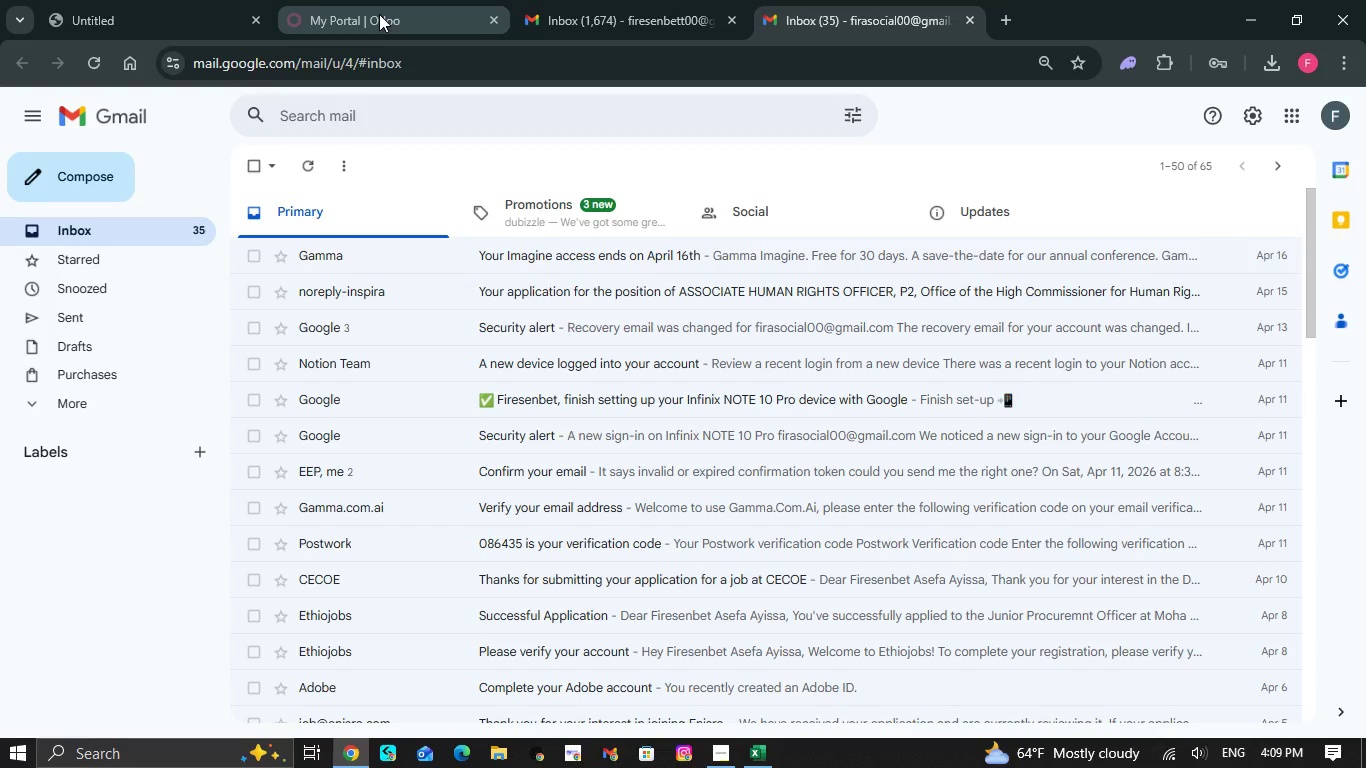 
left_click([379, 14])
 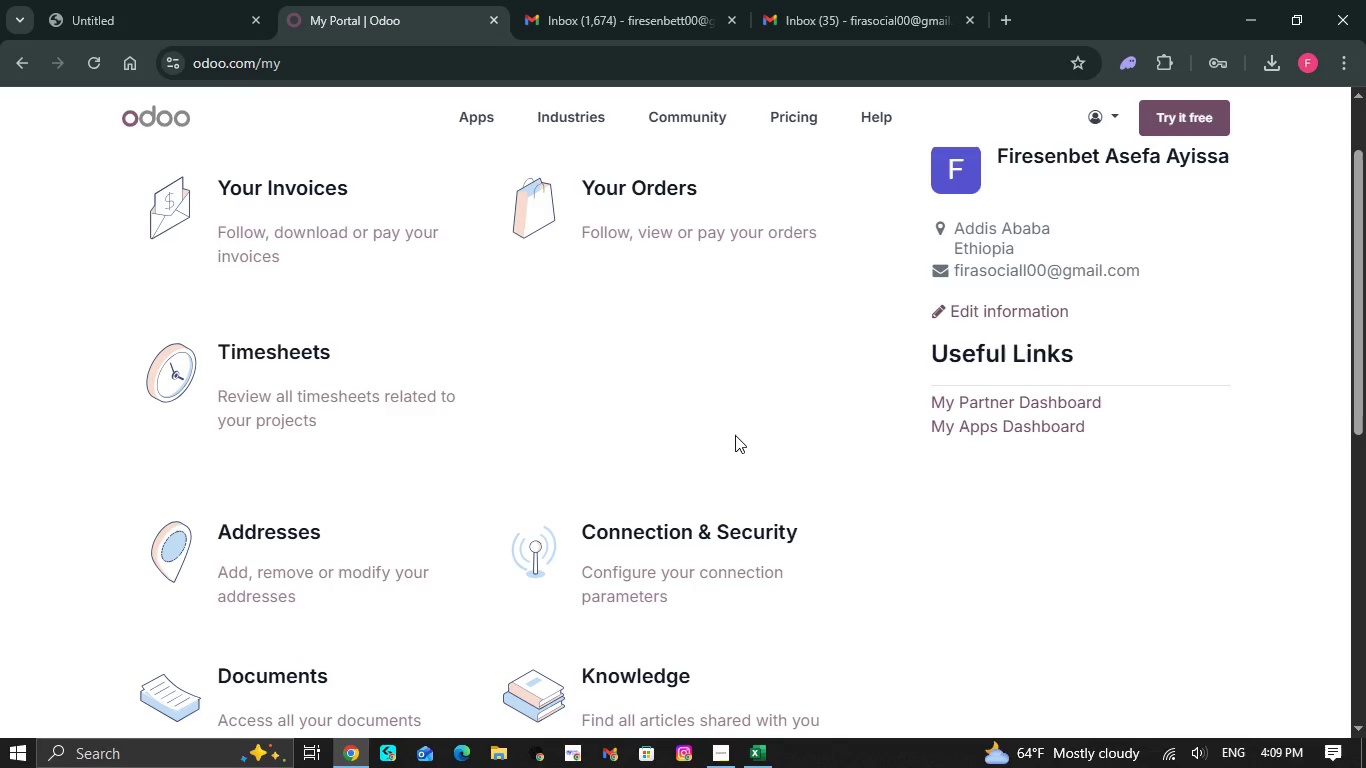 
left_click([735, 435])
 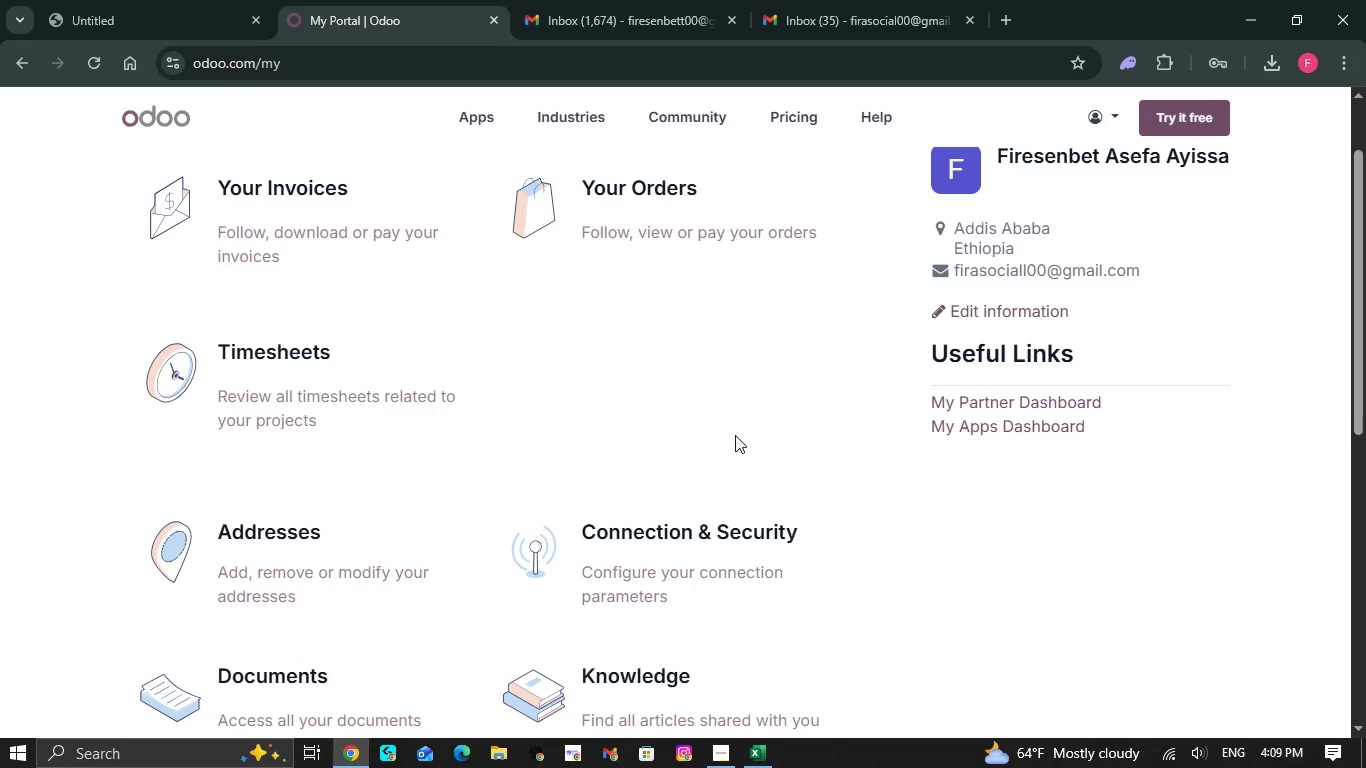 
wait(15.7)
 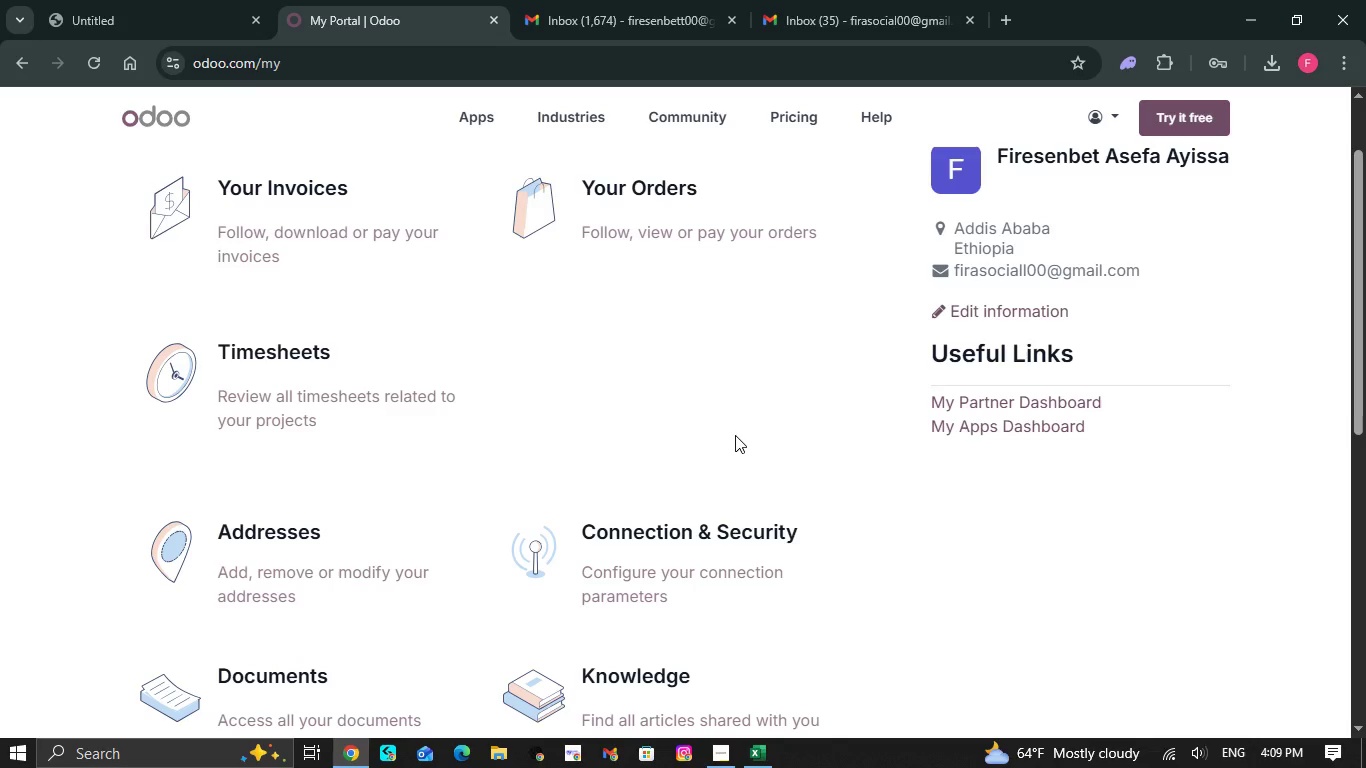 
left_click_drag(start_coordinate=[735, 435], to_coordinate=[768, 142])
 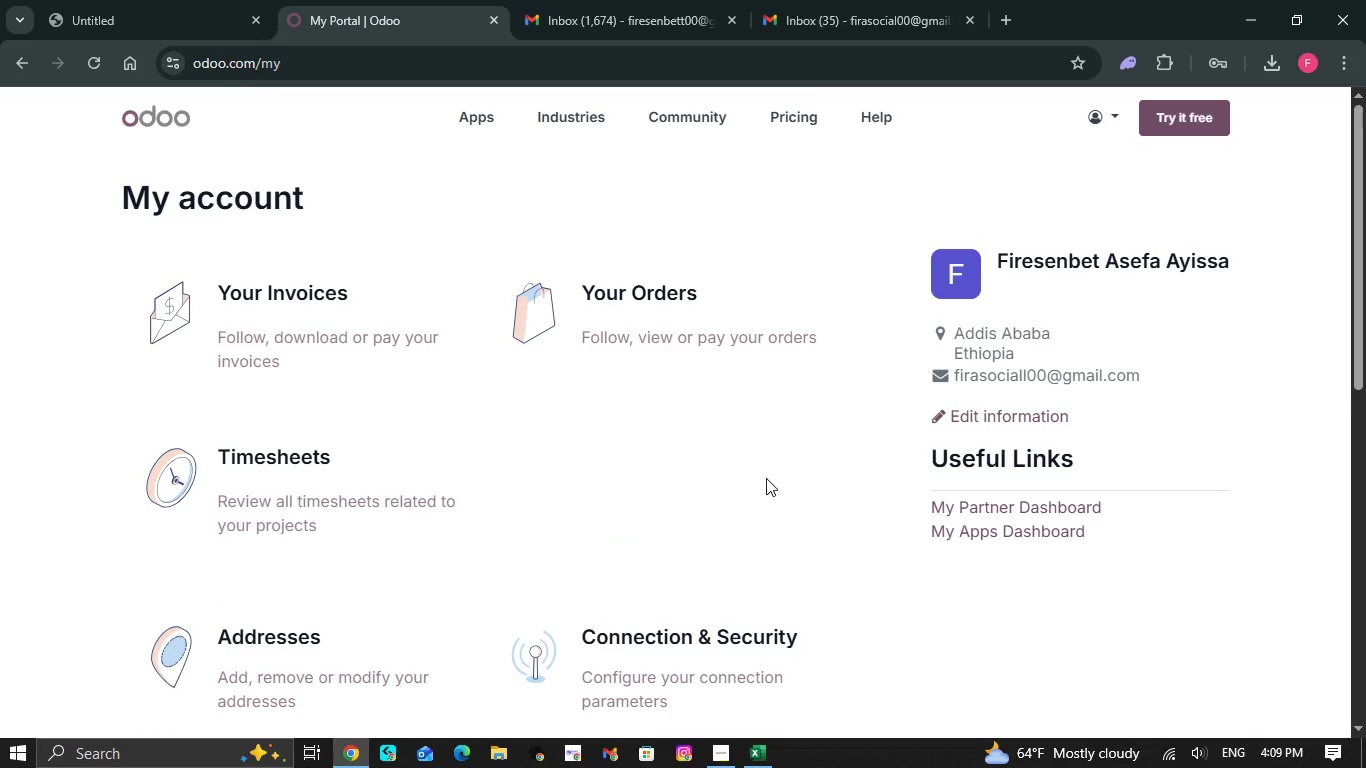 
left_click([766, 478])
 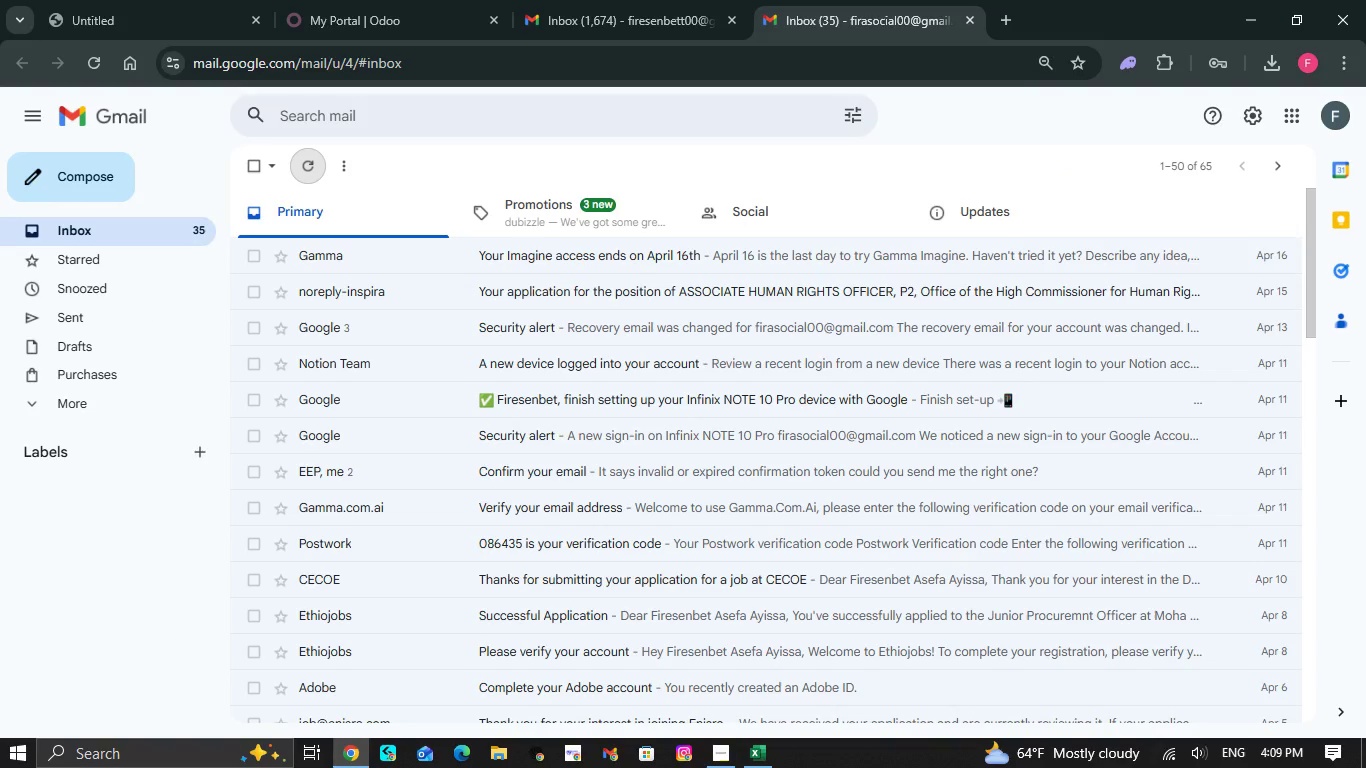 
wait(9.45)
 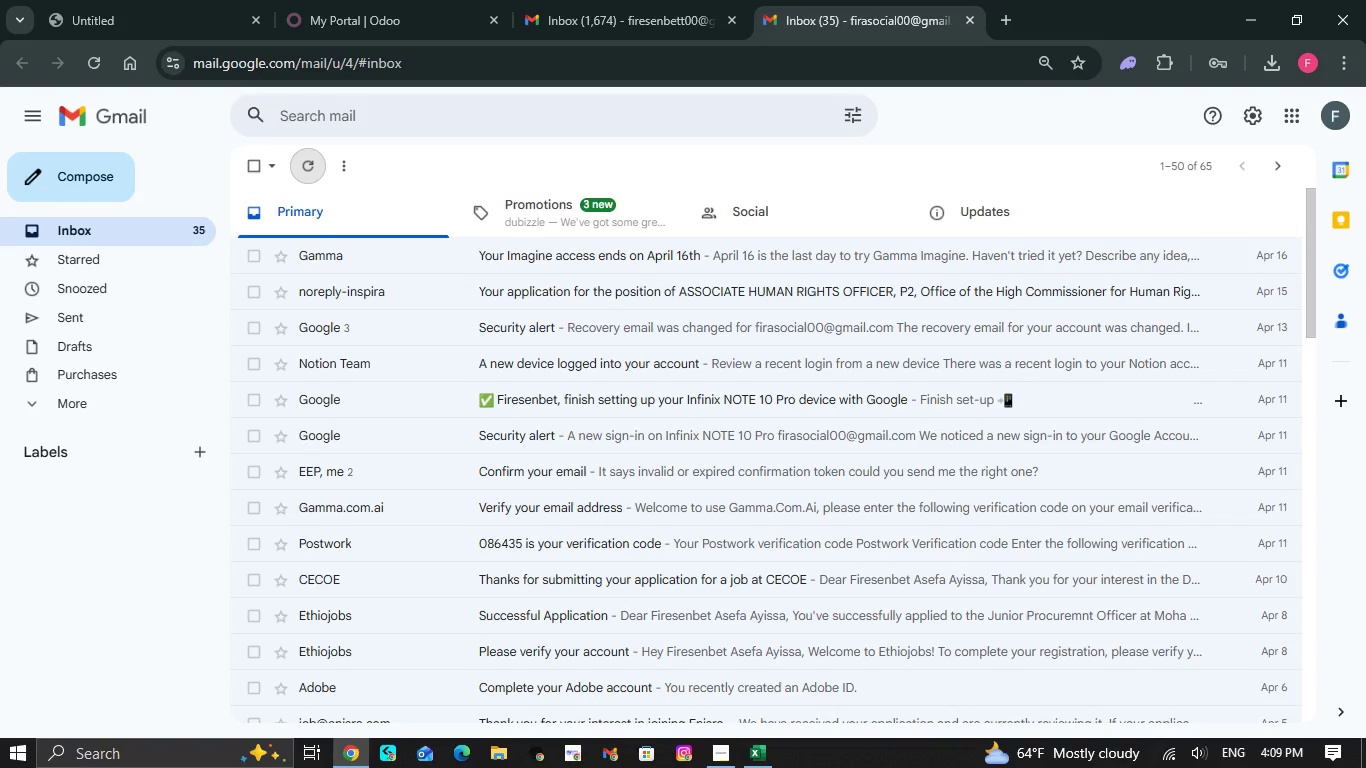 
left_click([1326, 110])
 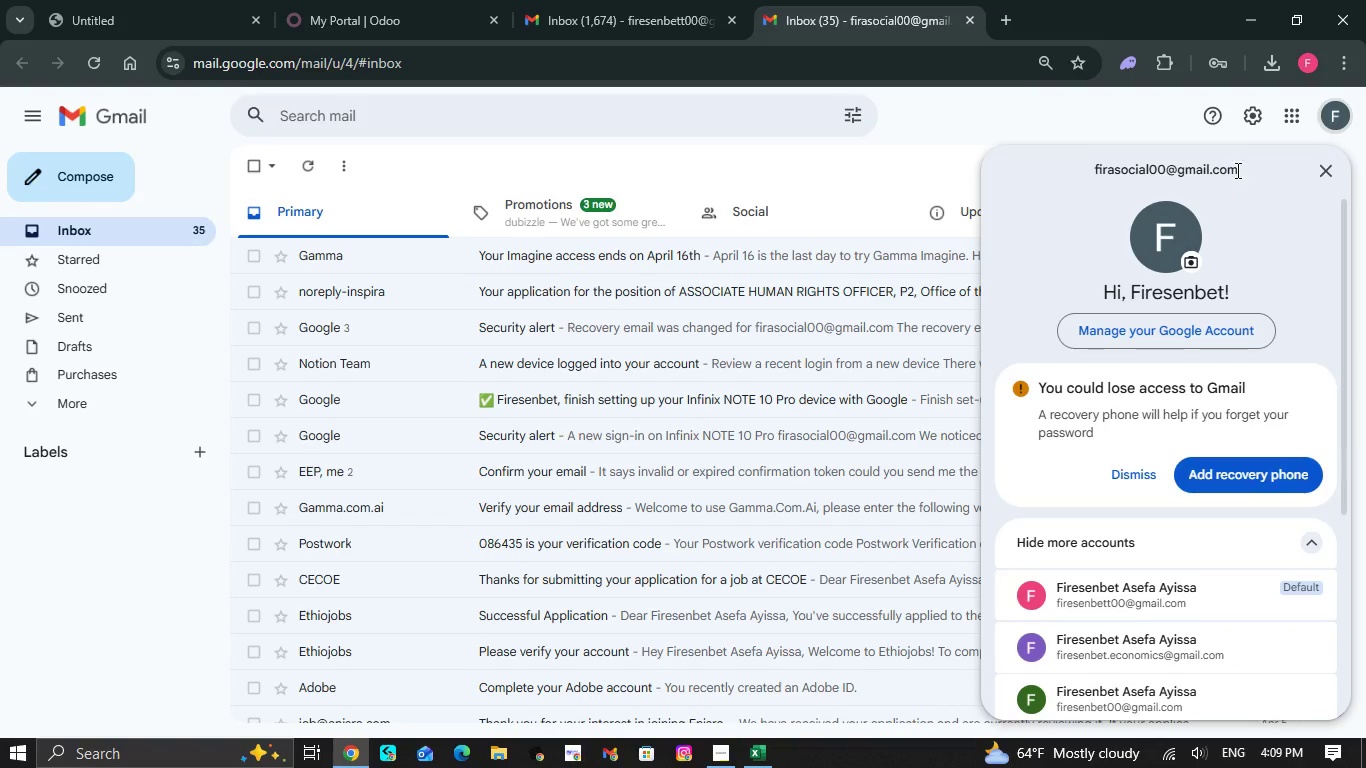 
left_click_drag(start_coordinate=[1240, 170], to_coordinate=[1086, 169])
 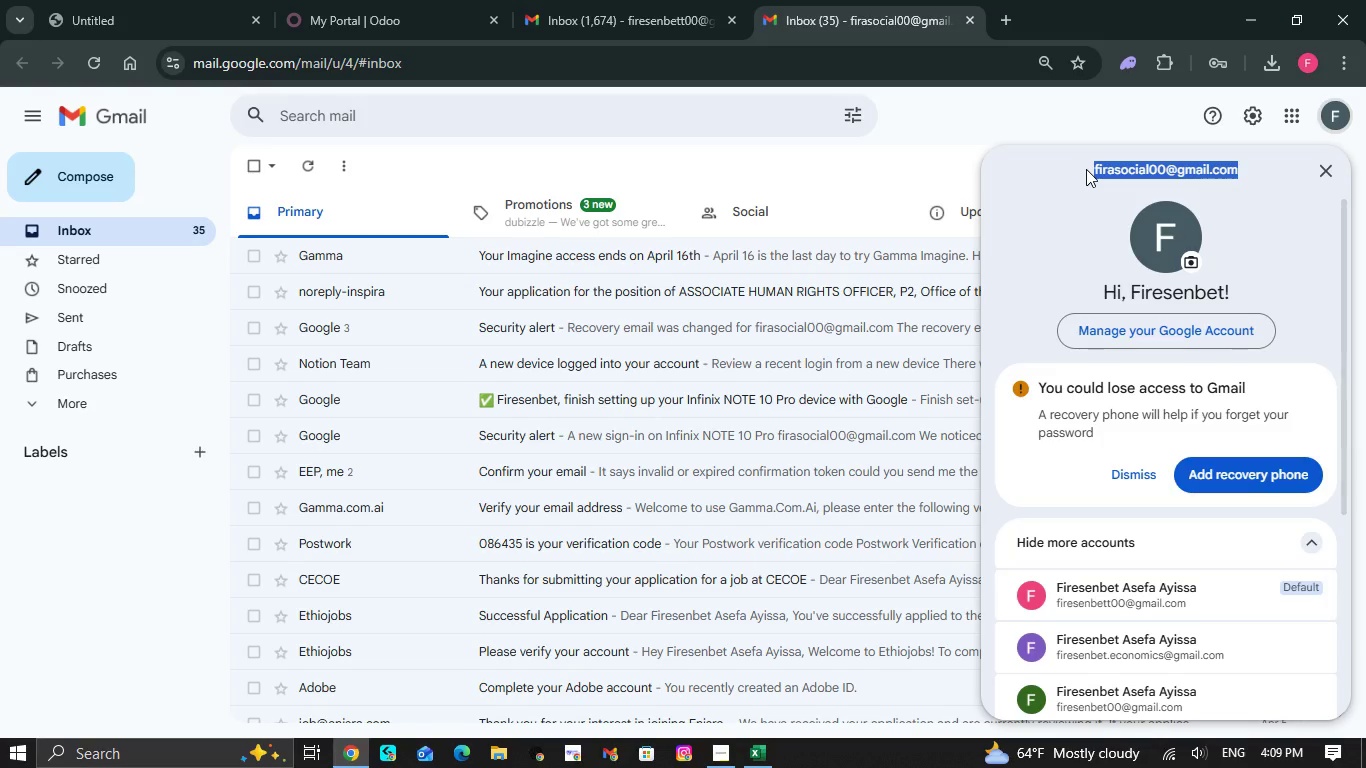 
key(Control+C)
 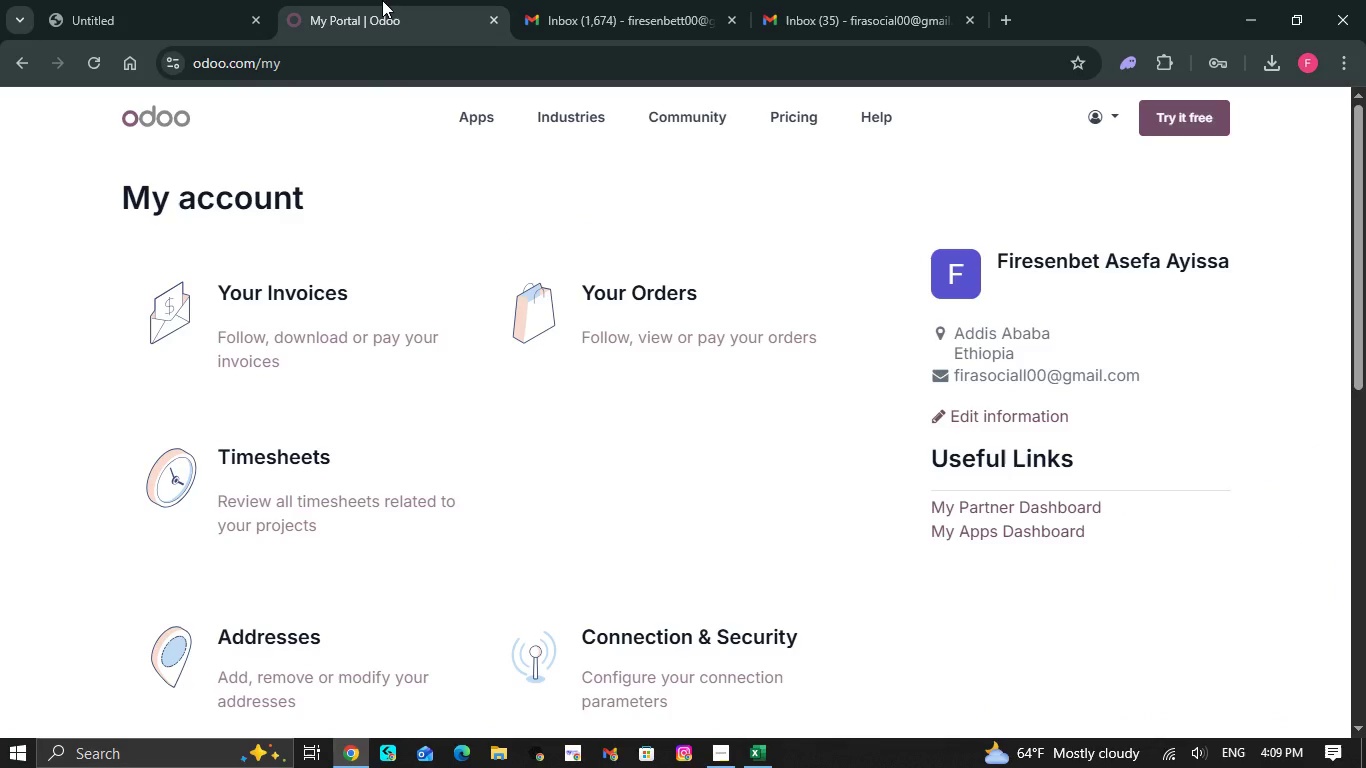 
left_click([382, 0])
 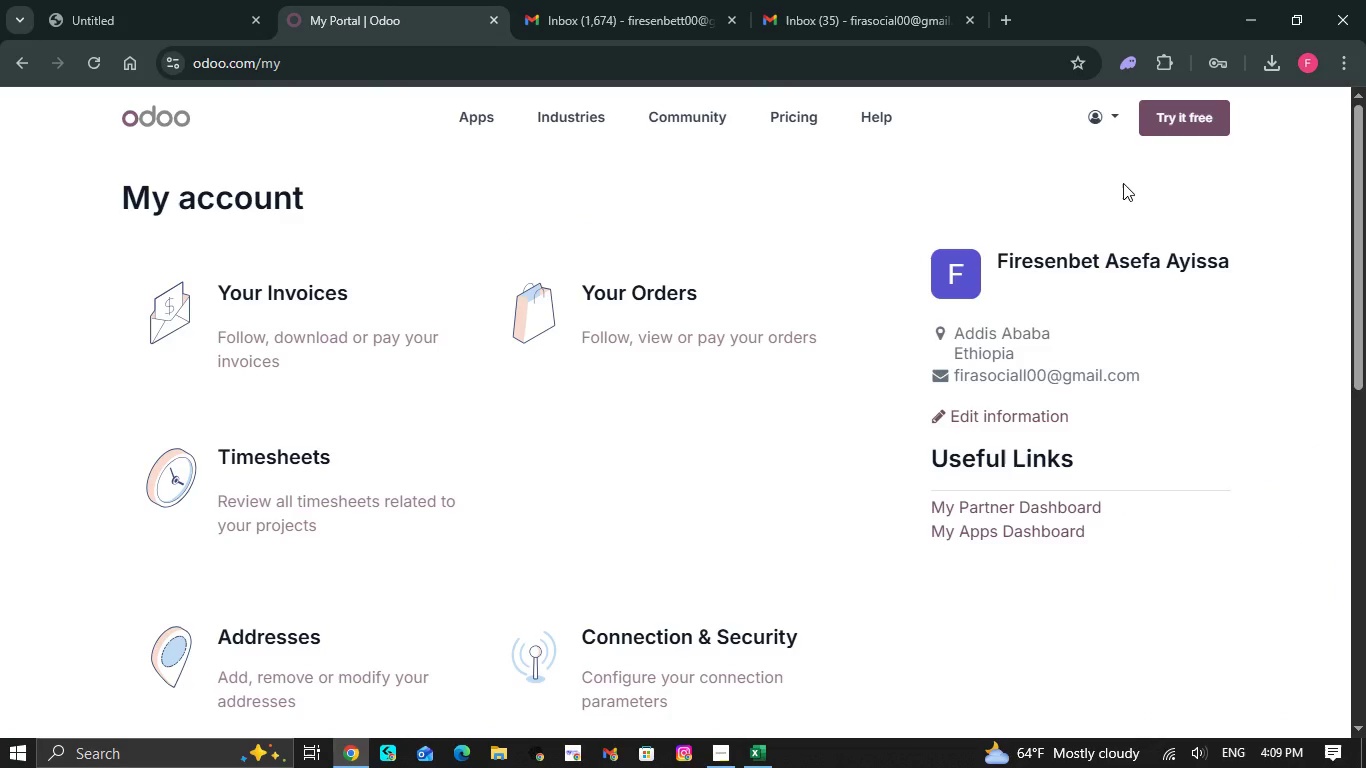 
left_click([1123, 183])
 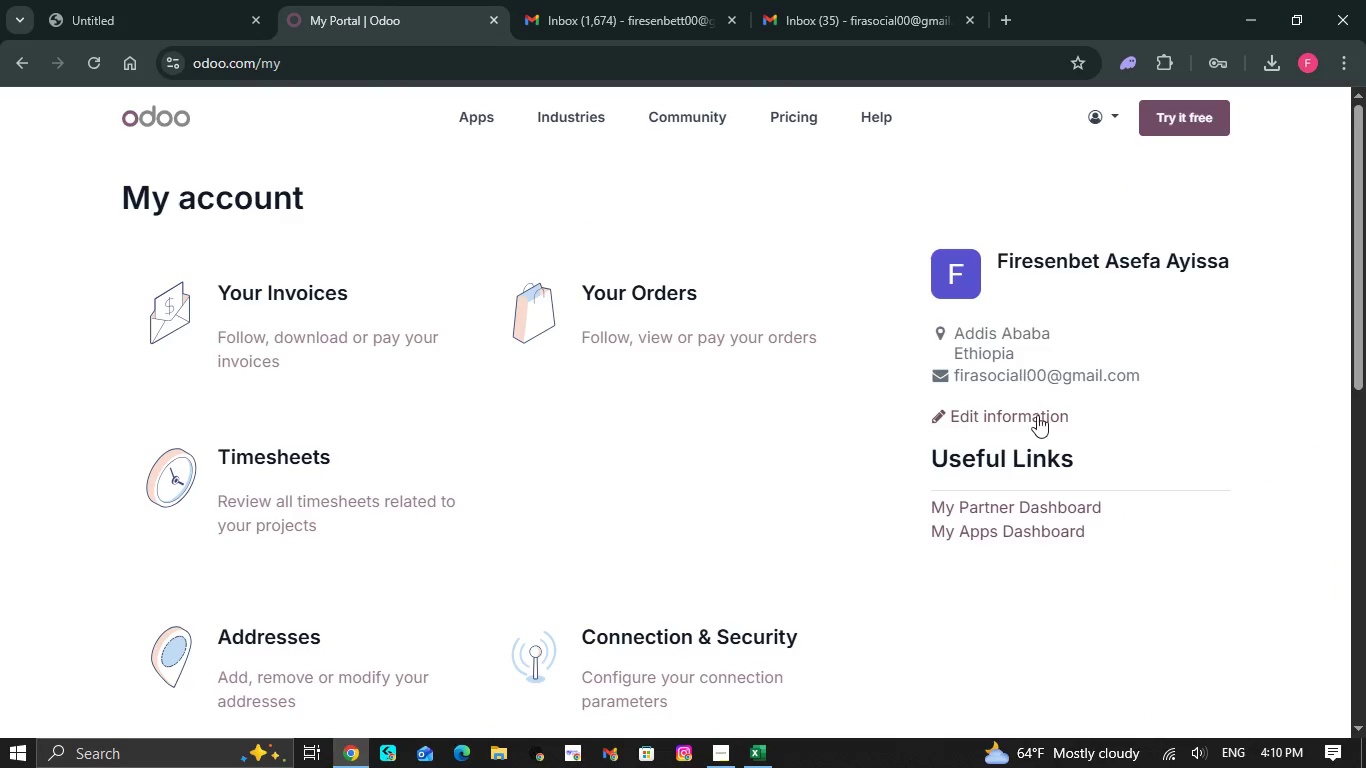 
scroll: coordinate [1123, 183], scroll_direction: up, amount: 2.0
 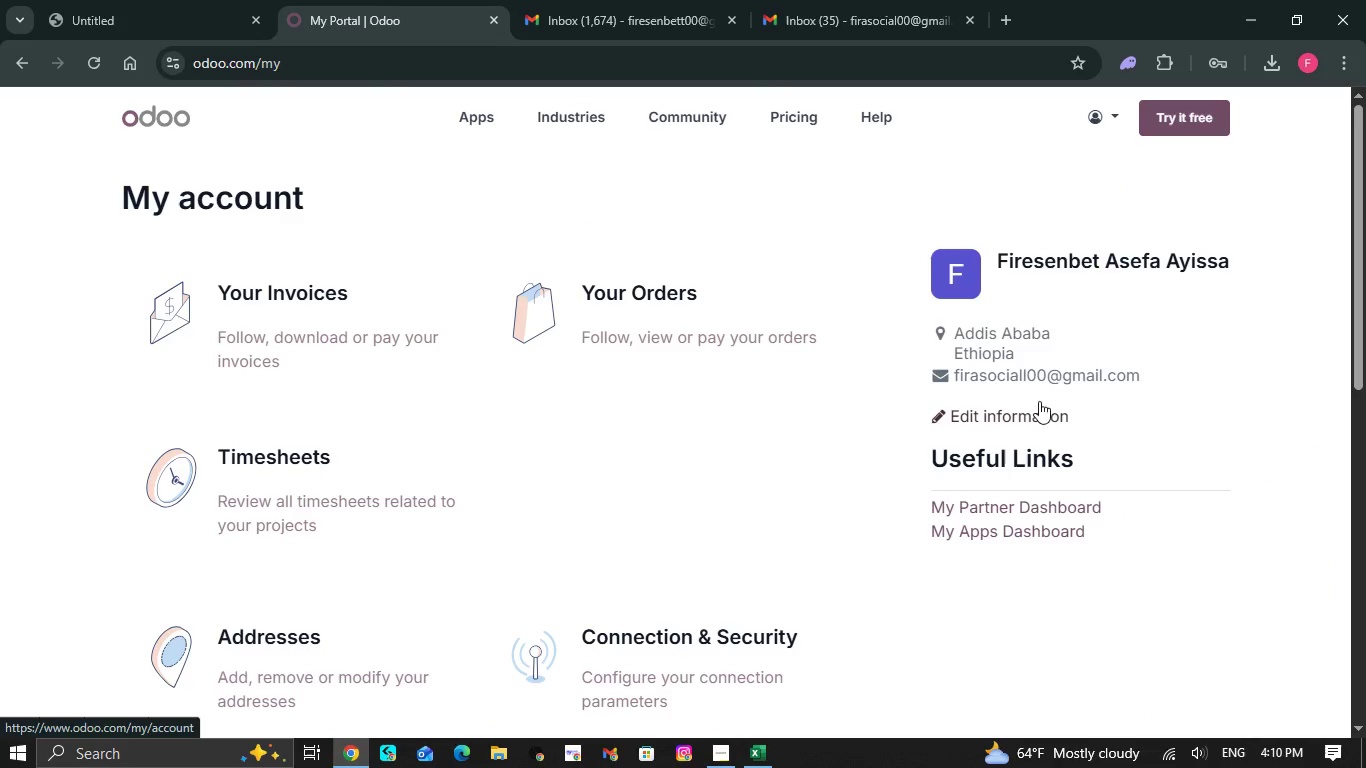 
left_click([1037, 418])
 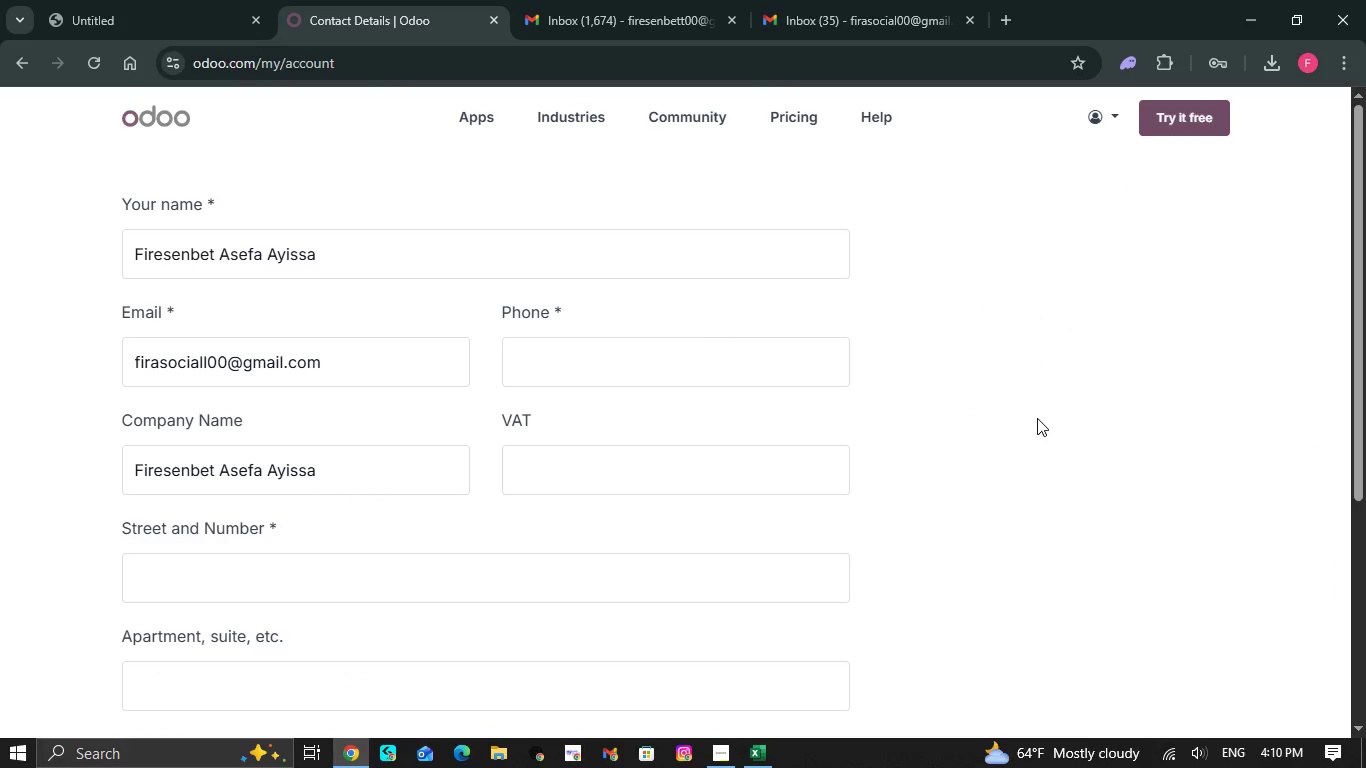 
left_click([1037, 418])
 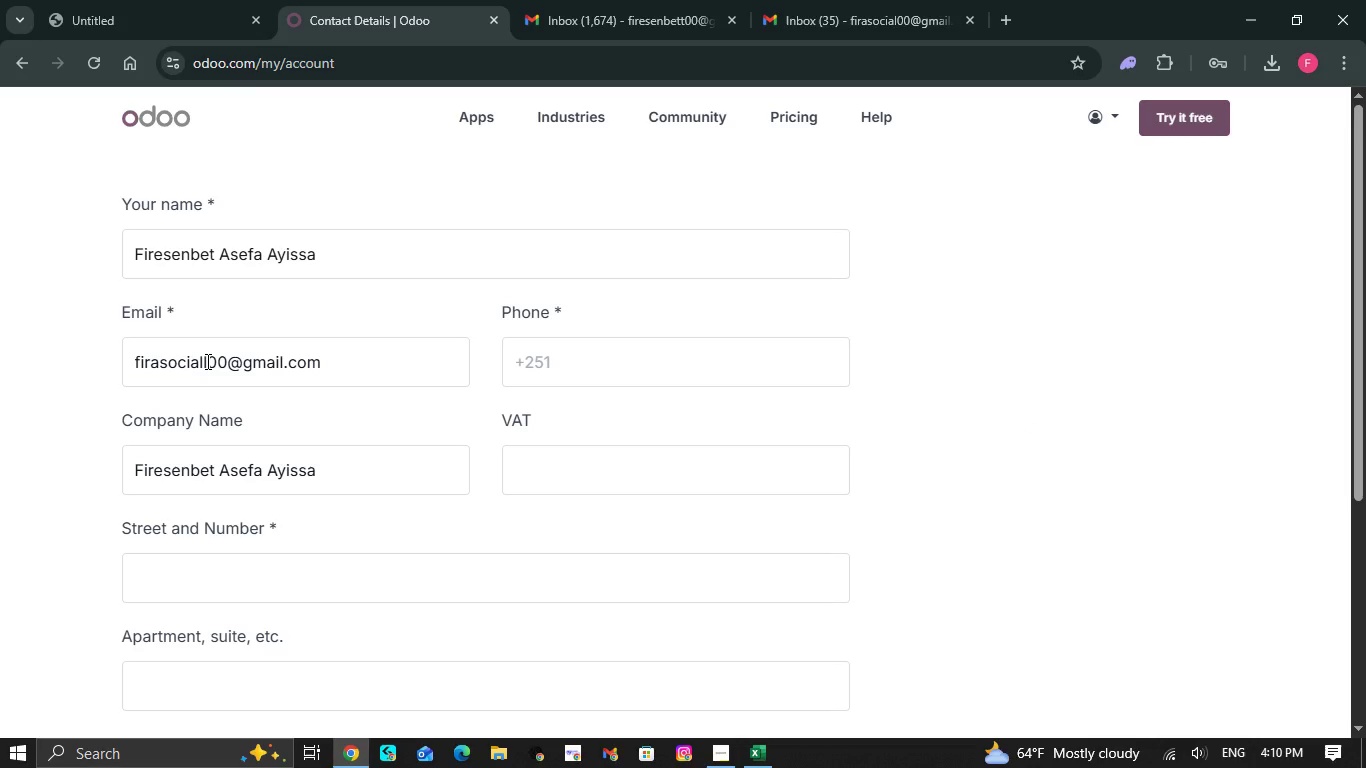 
left_click([206, 361])
 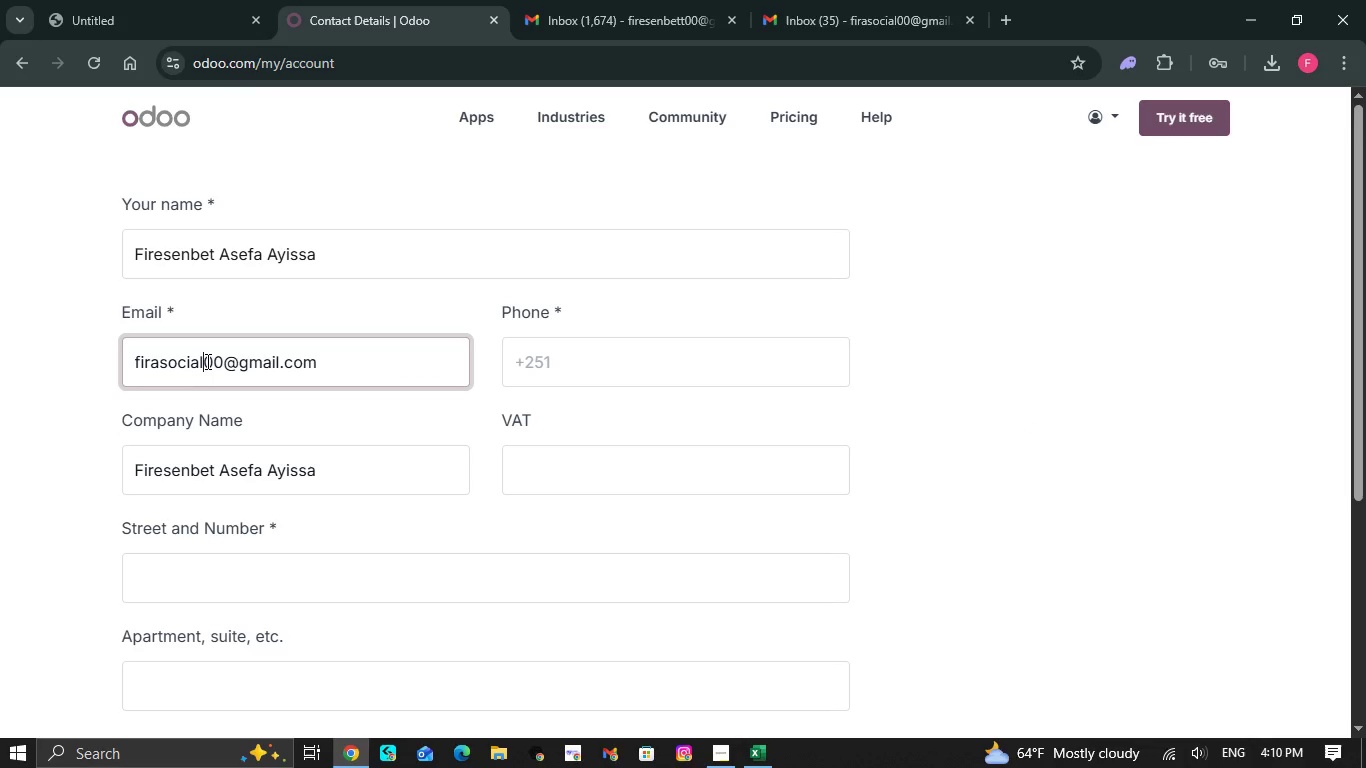 
key(Backspace)
 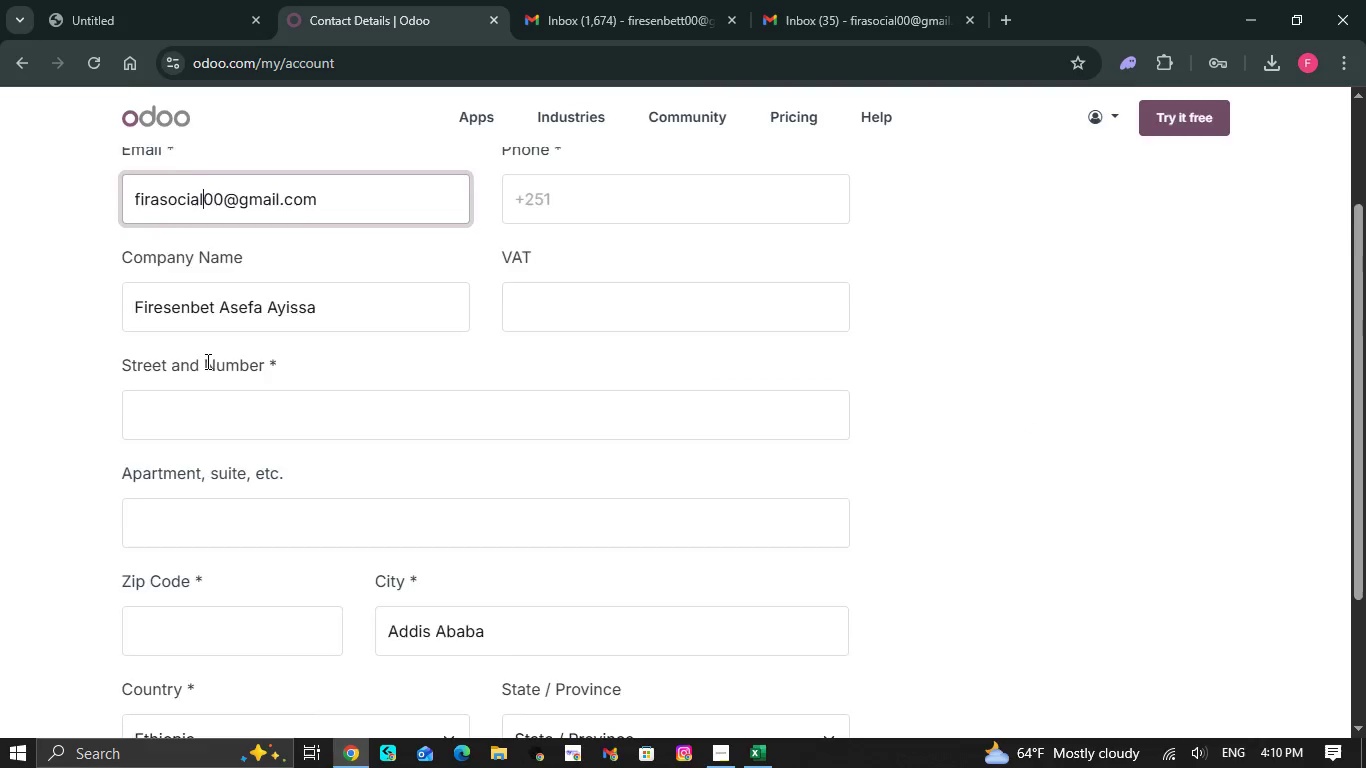 
scroll: coordinate [206, 361], scroll_direction: down, amount: 3.0
 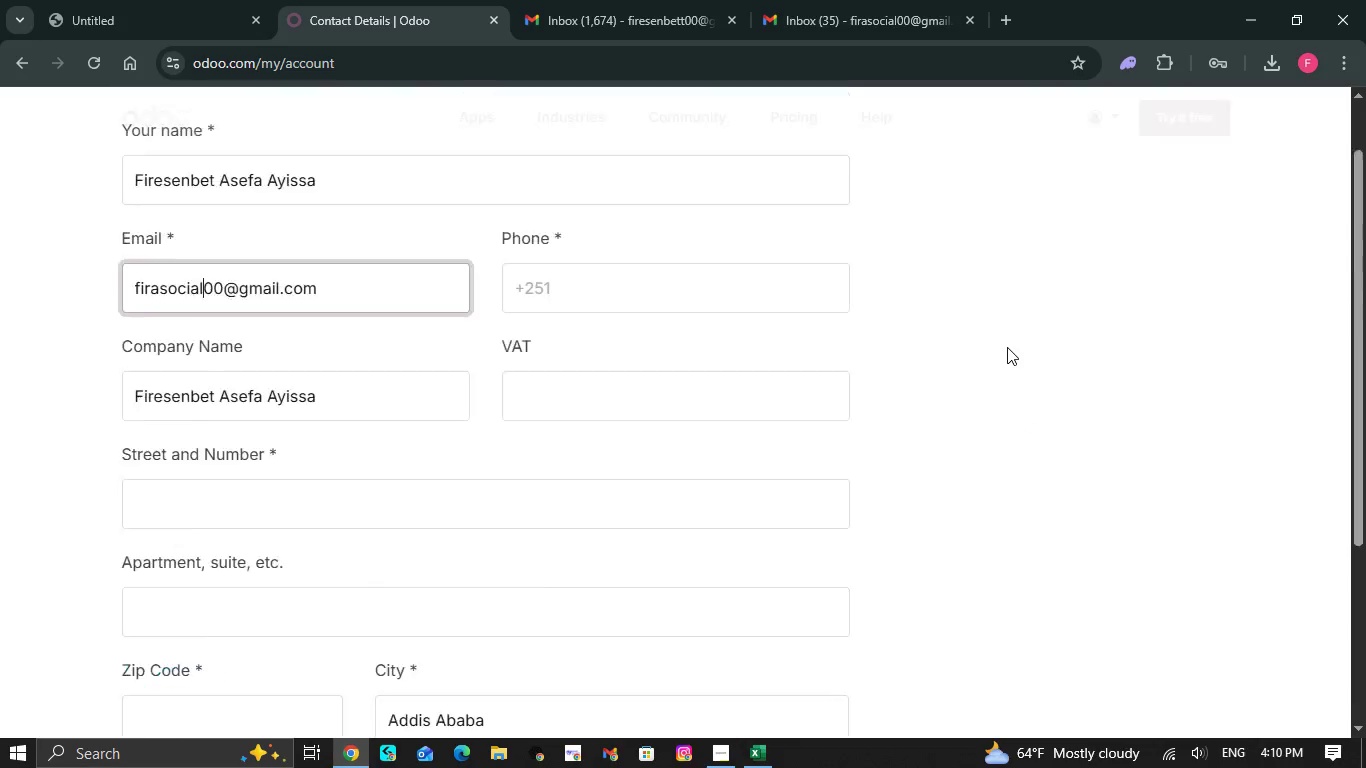 
scroll: coordinate [1007, 347], scroll_direction: up, amount: 12.0
 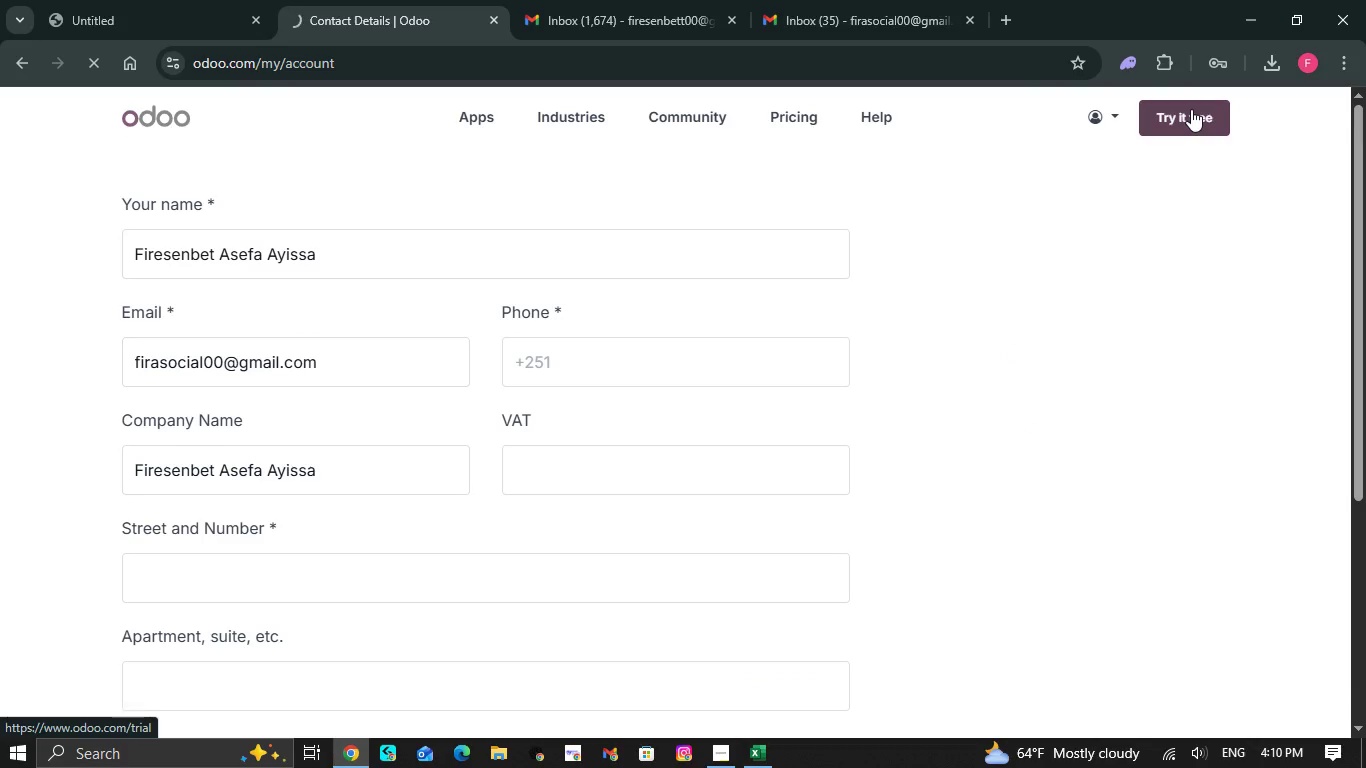 
left_click([1191, 109])